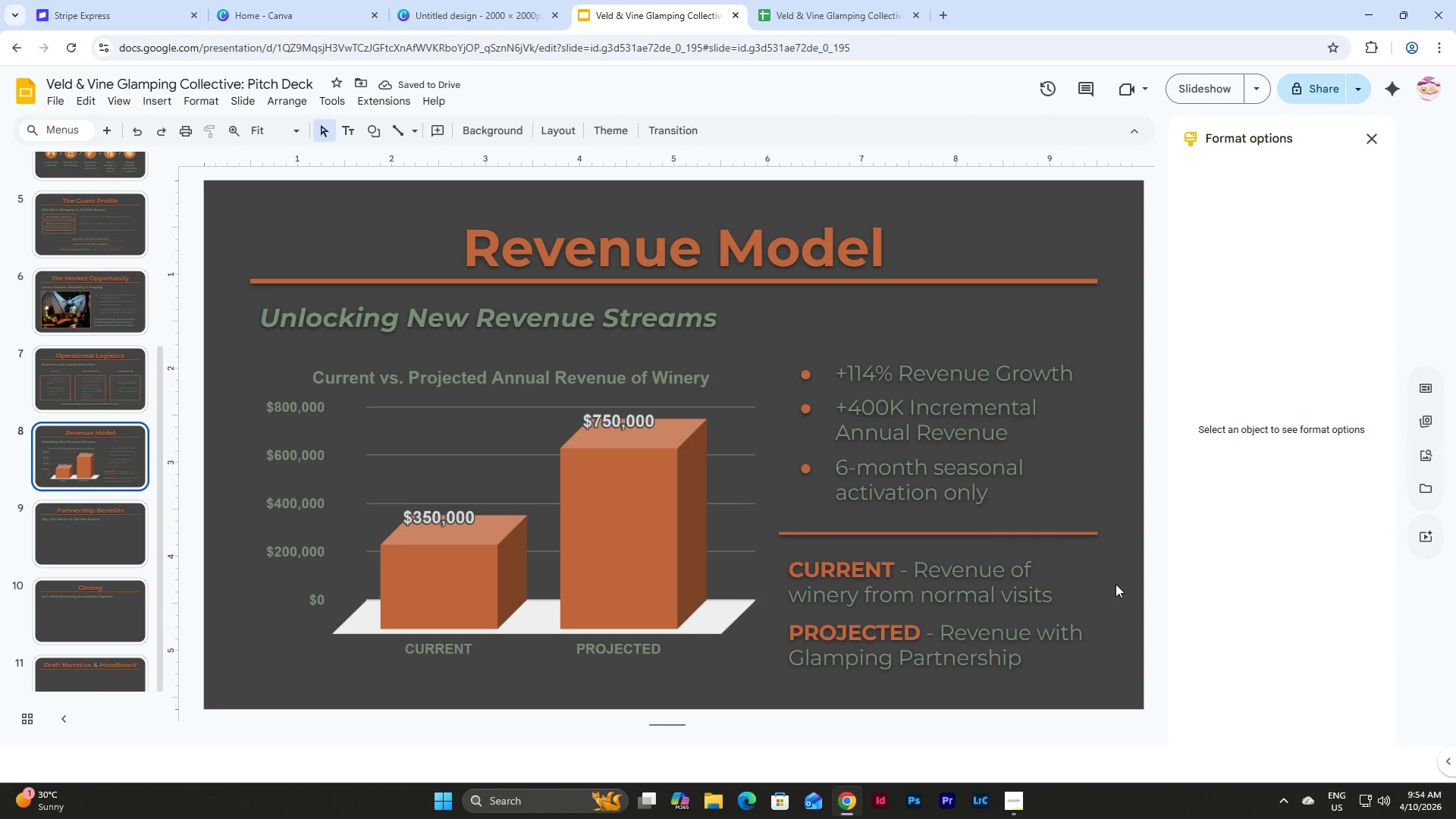 
scroll: coordinate [101, 338], scroll_direction: up, amount: 8.0
 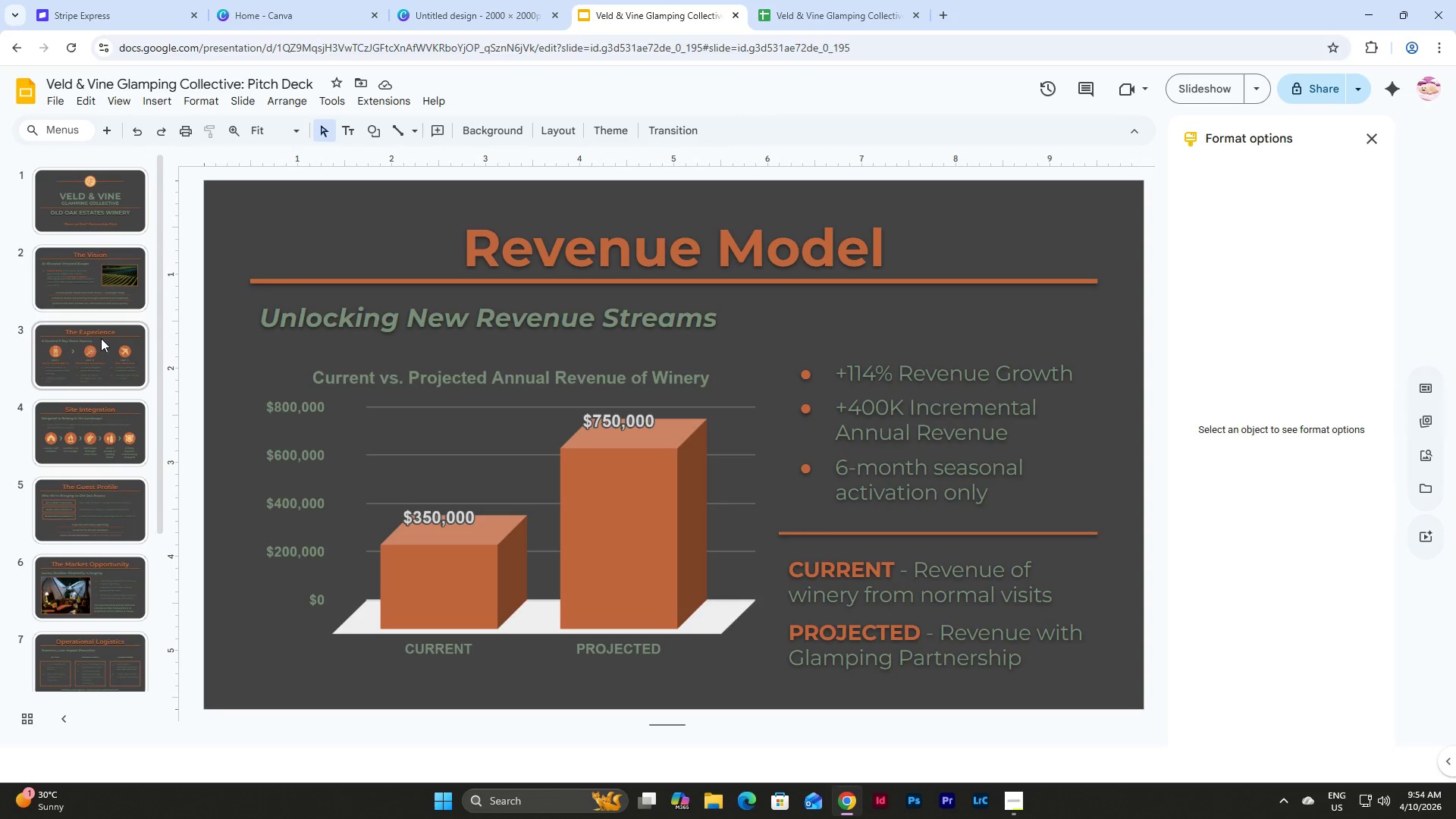 
left_click([101, 338])
 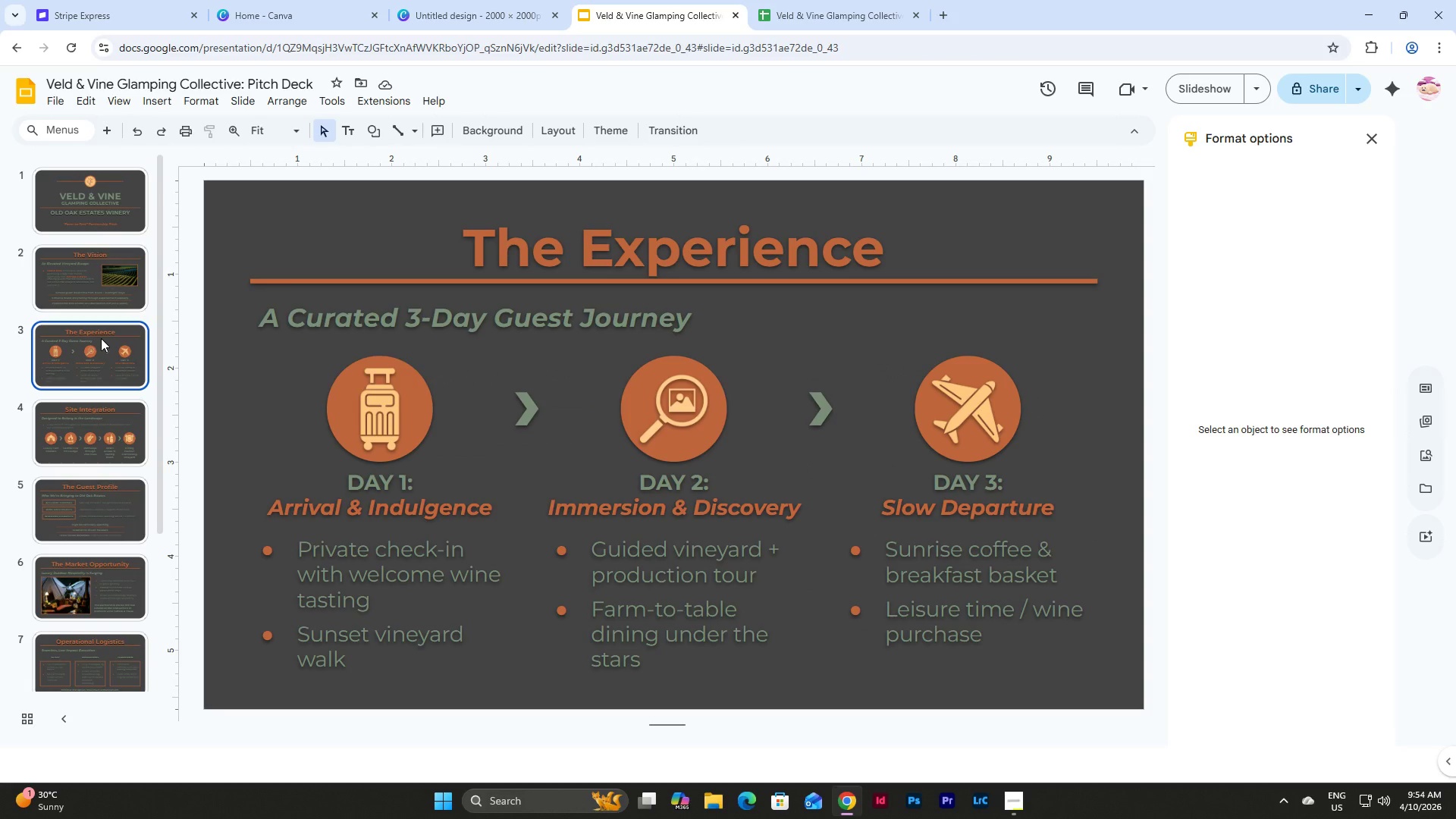 
scroll: coordinate [101, 338], scroll_direction: down, amount: 9.0
 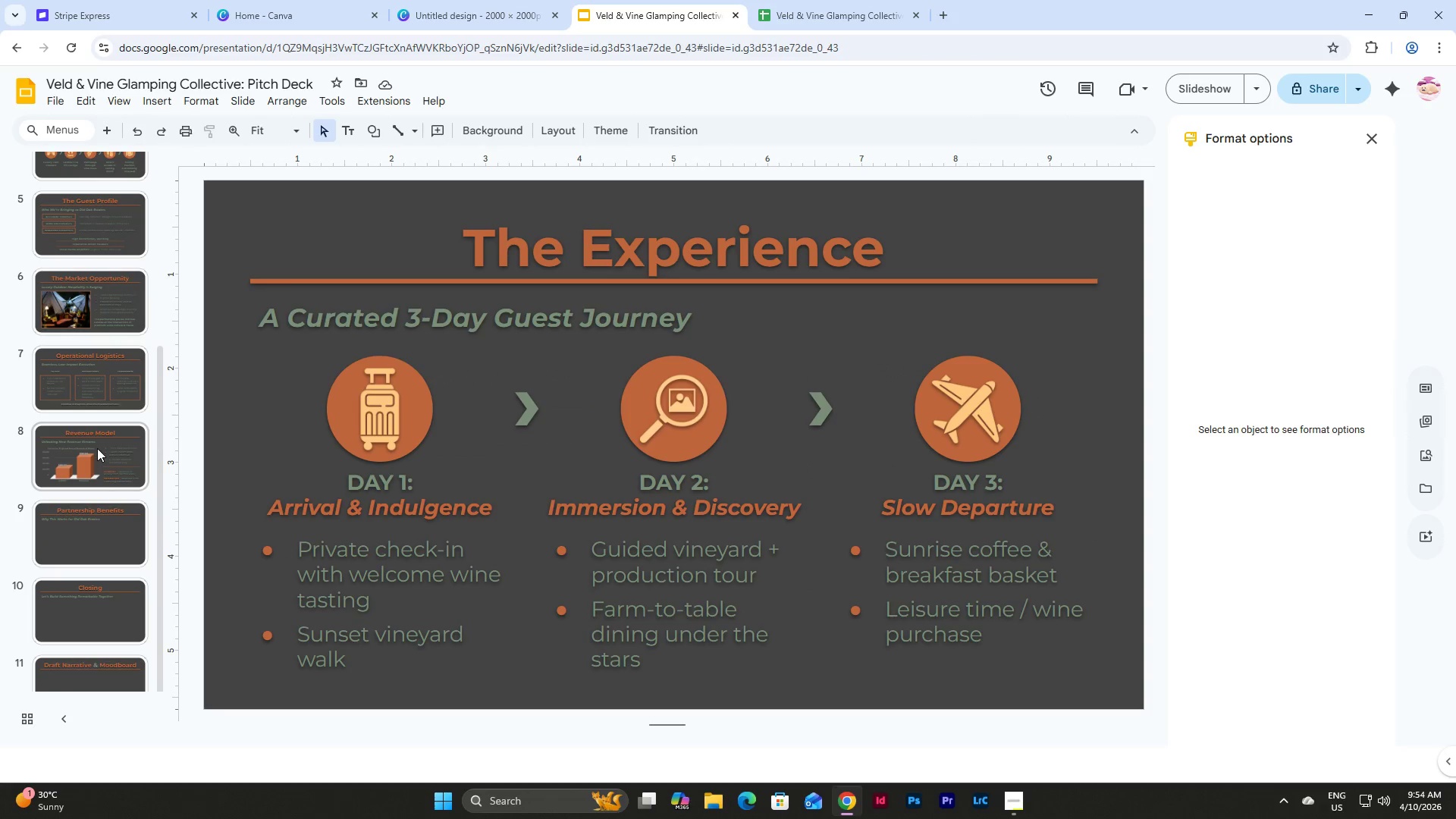 
left_click([97, 448])
 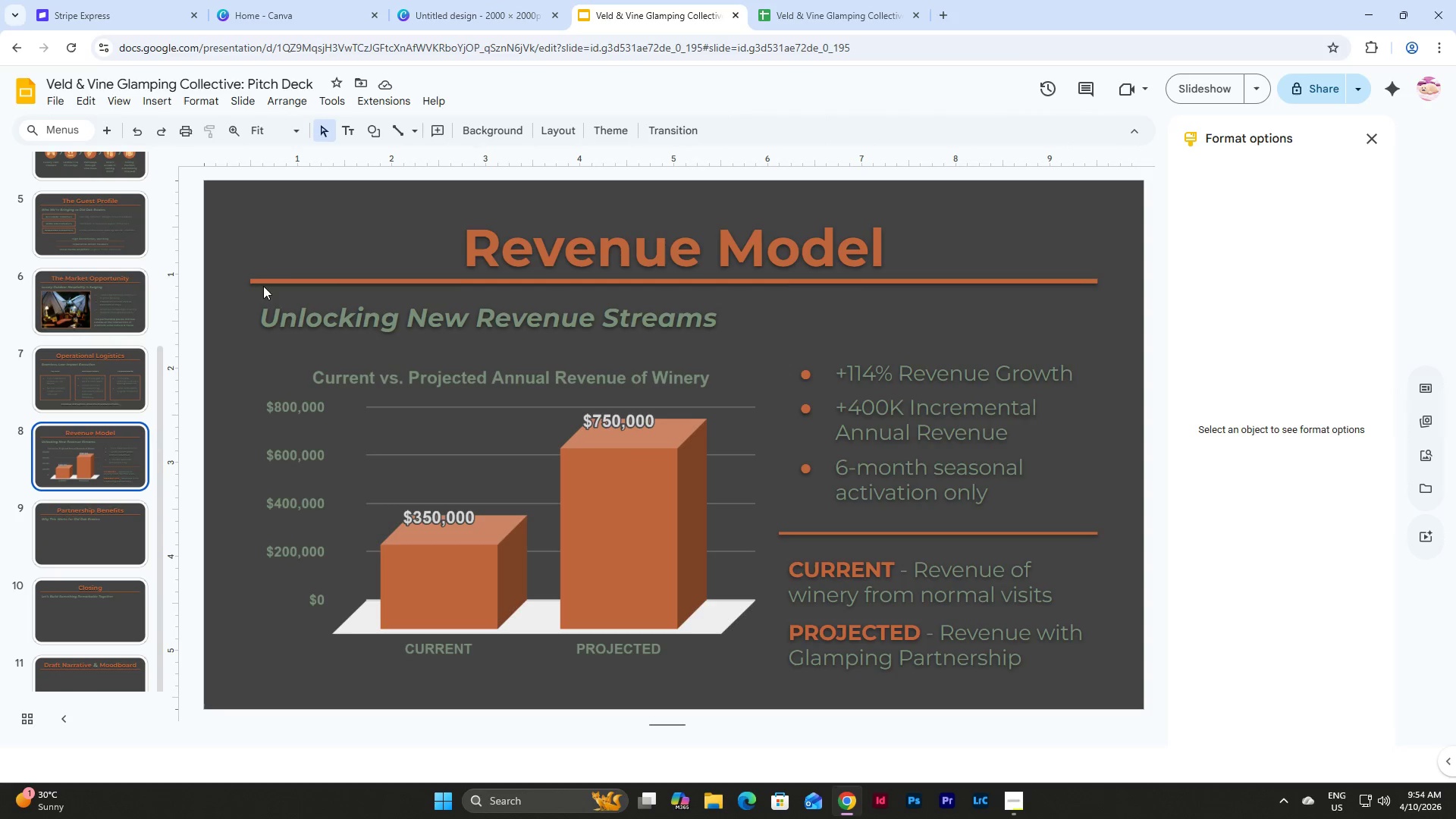 
left_click([111, 342])
 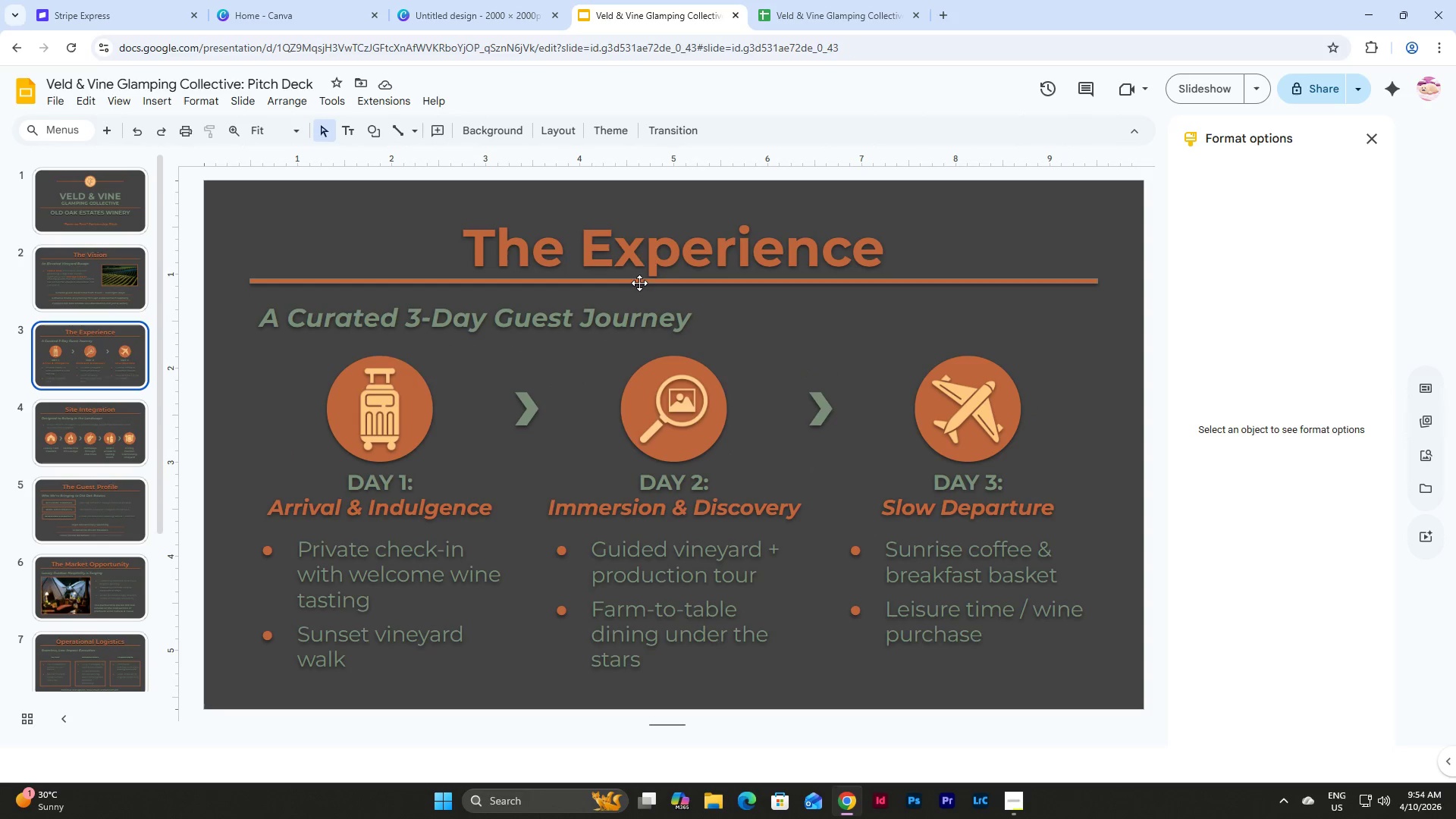 
scroll: coordinate [134, 298], scroll_direction: up, amount: 6.0
 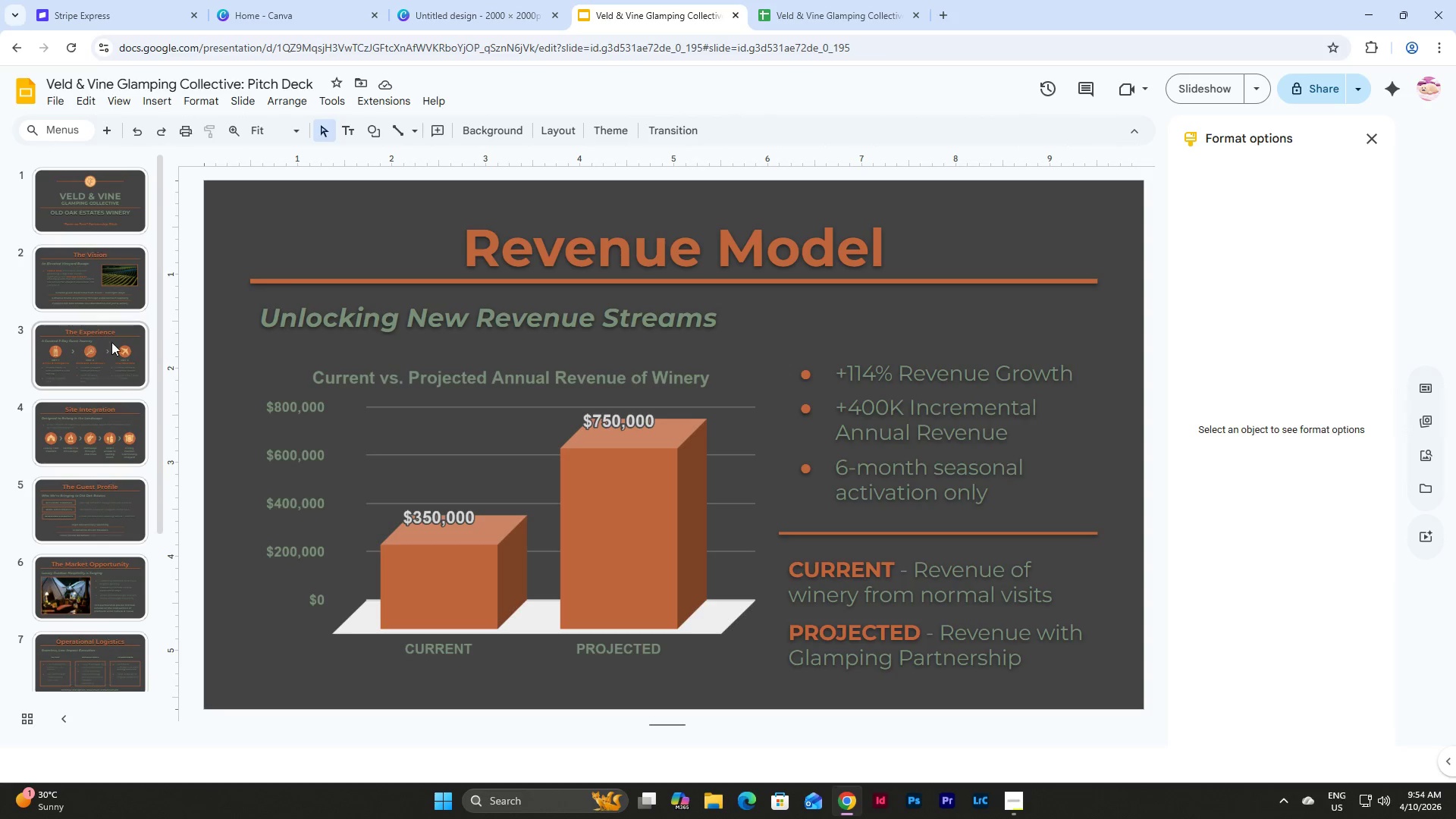 
left_click([879, 256])
 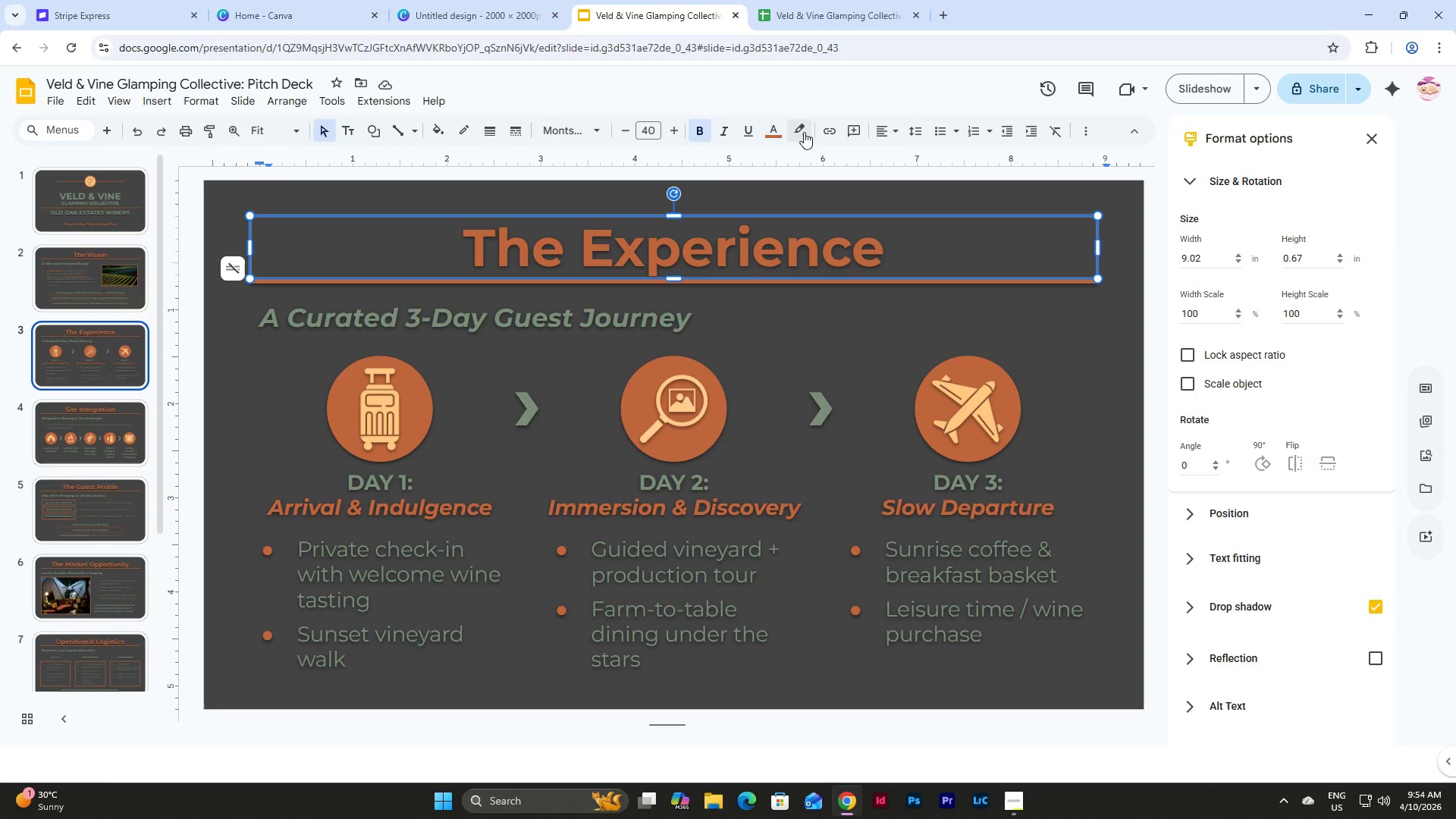 
left_click([780, 133])
 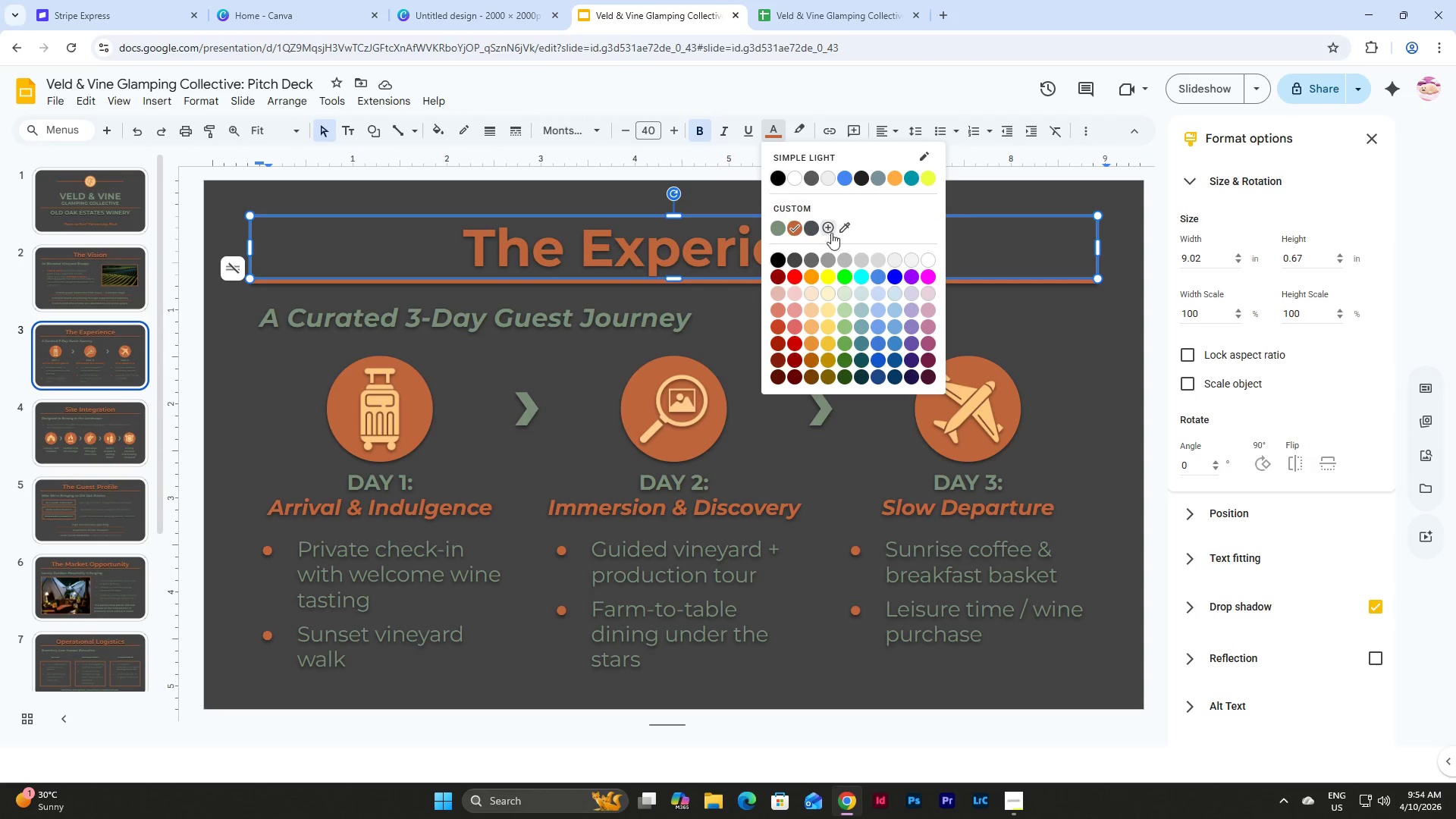 
left_click([831, 226])
 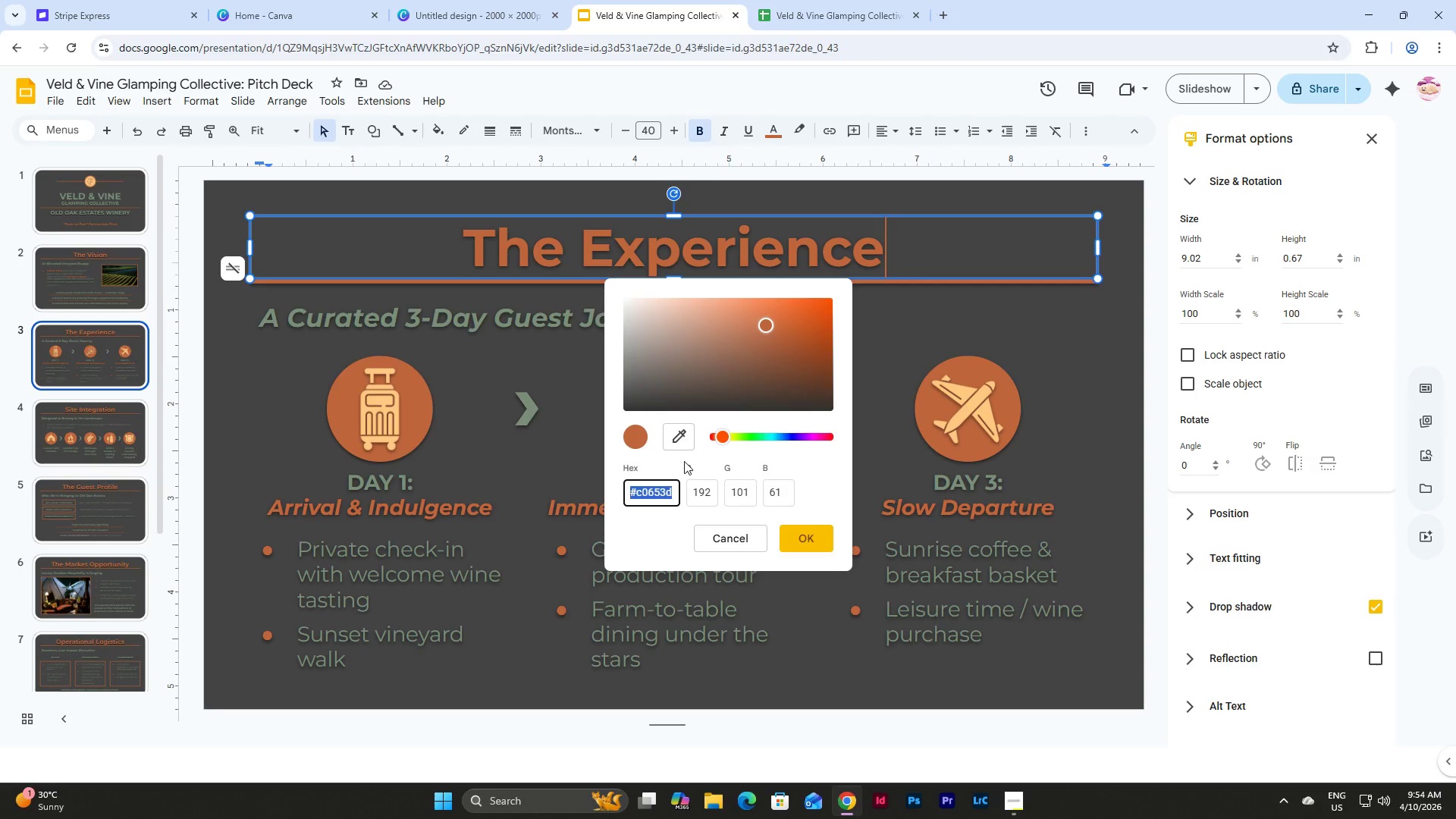 
left_click([676, 444])
 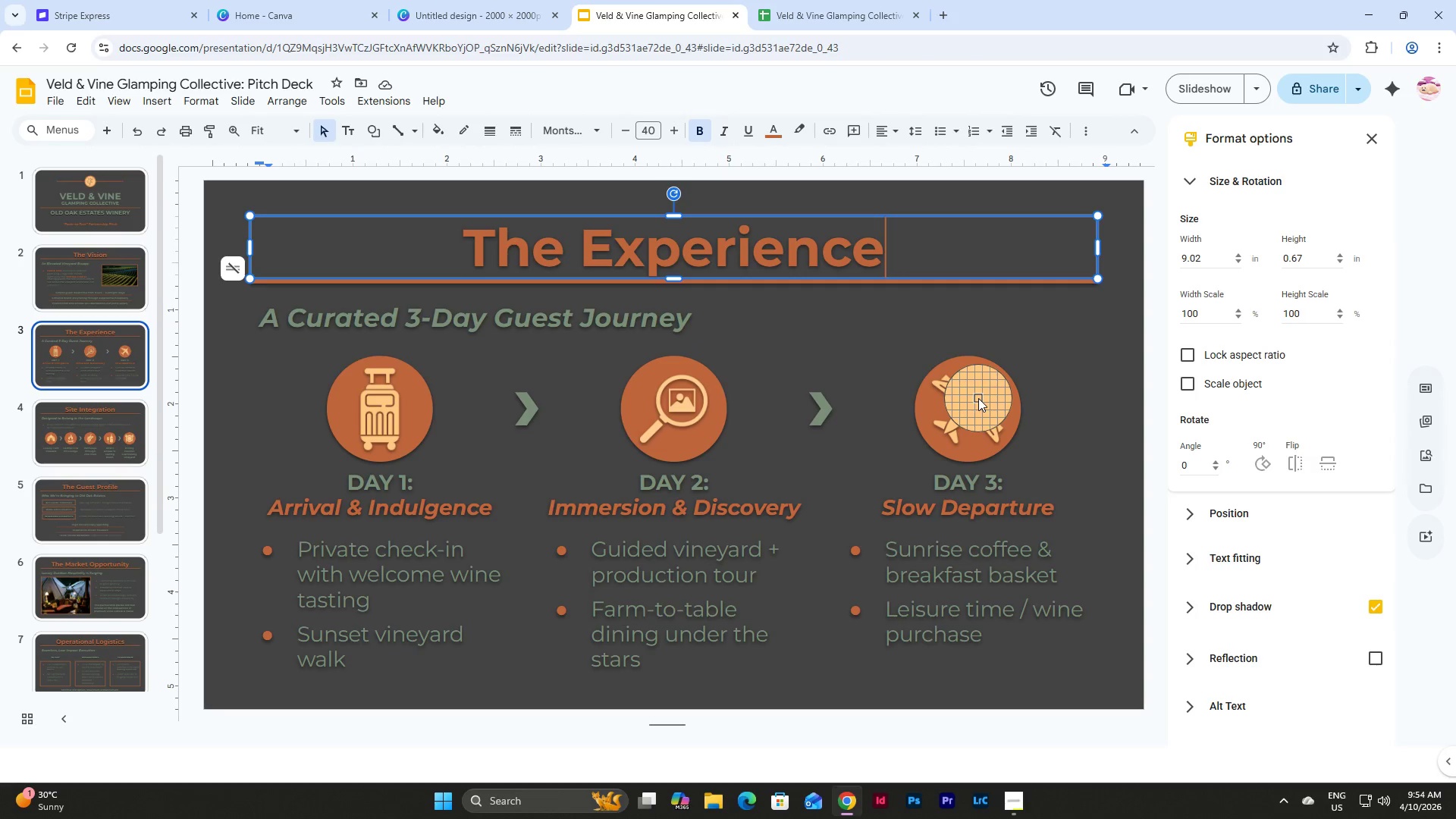 
left_click([975, 398])
 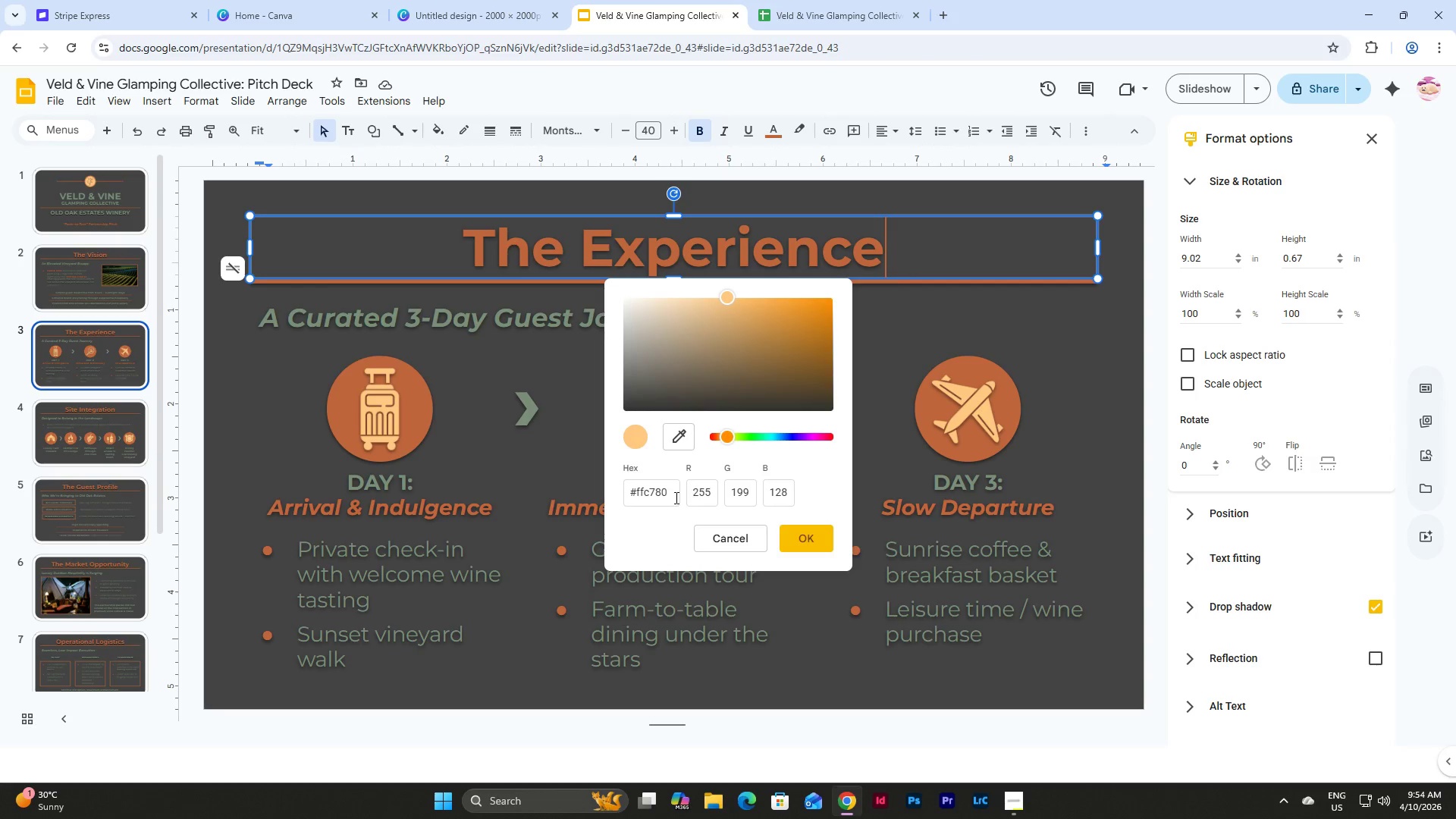 
left_click_drag(start_coordinate=[664, 491], to_coordinate=[609, 494])
 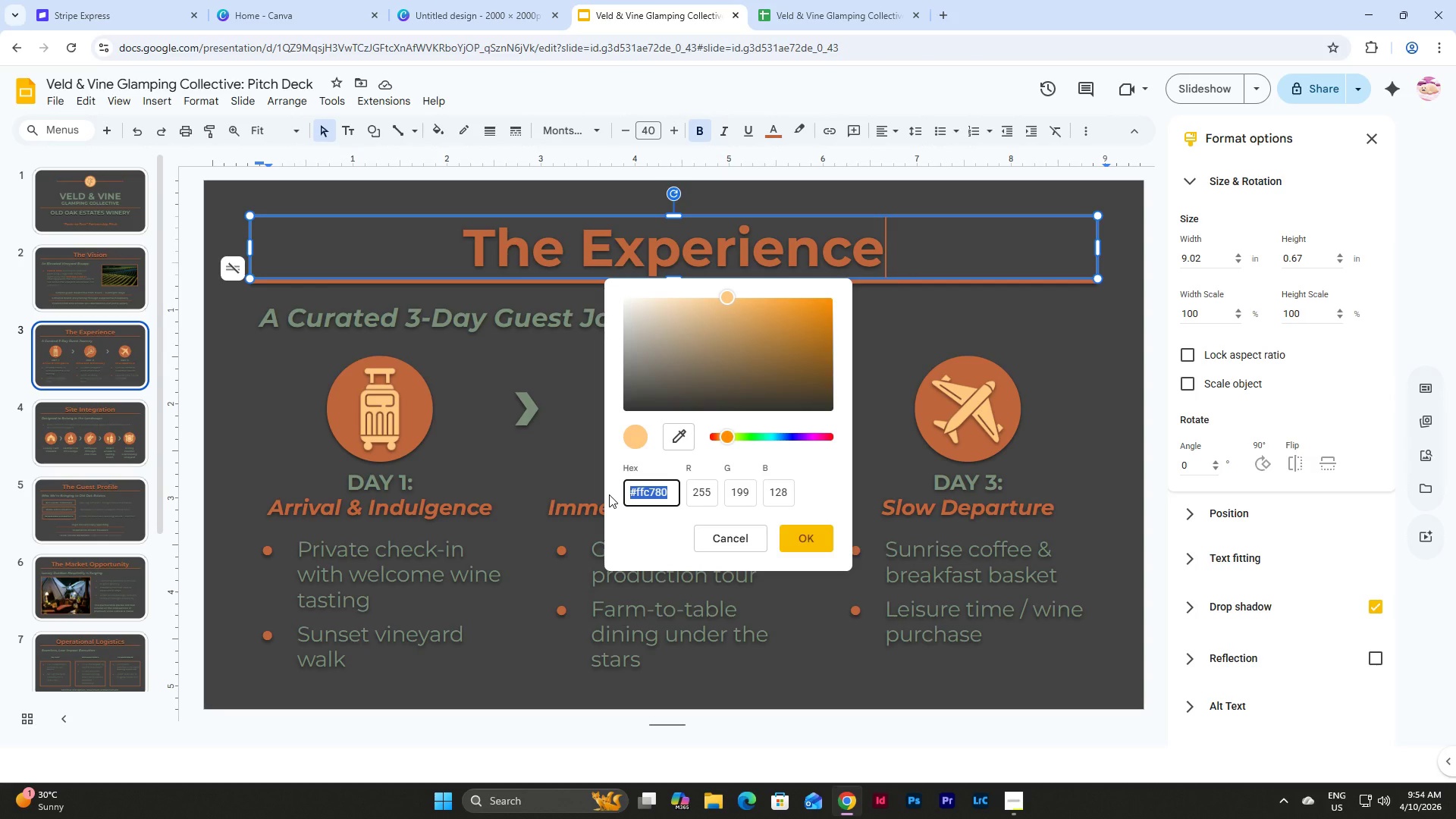 
key(Control+C)
 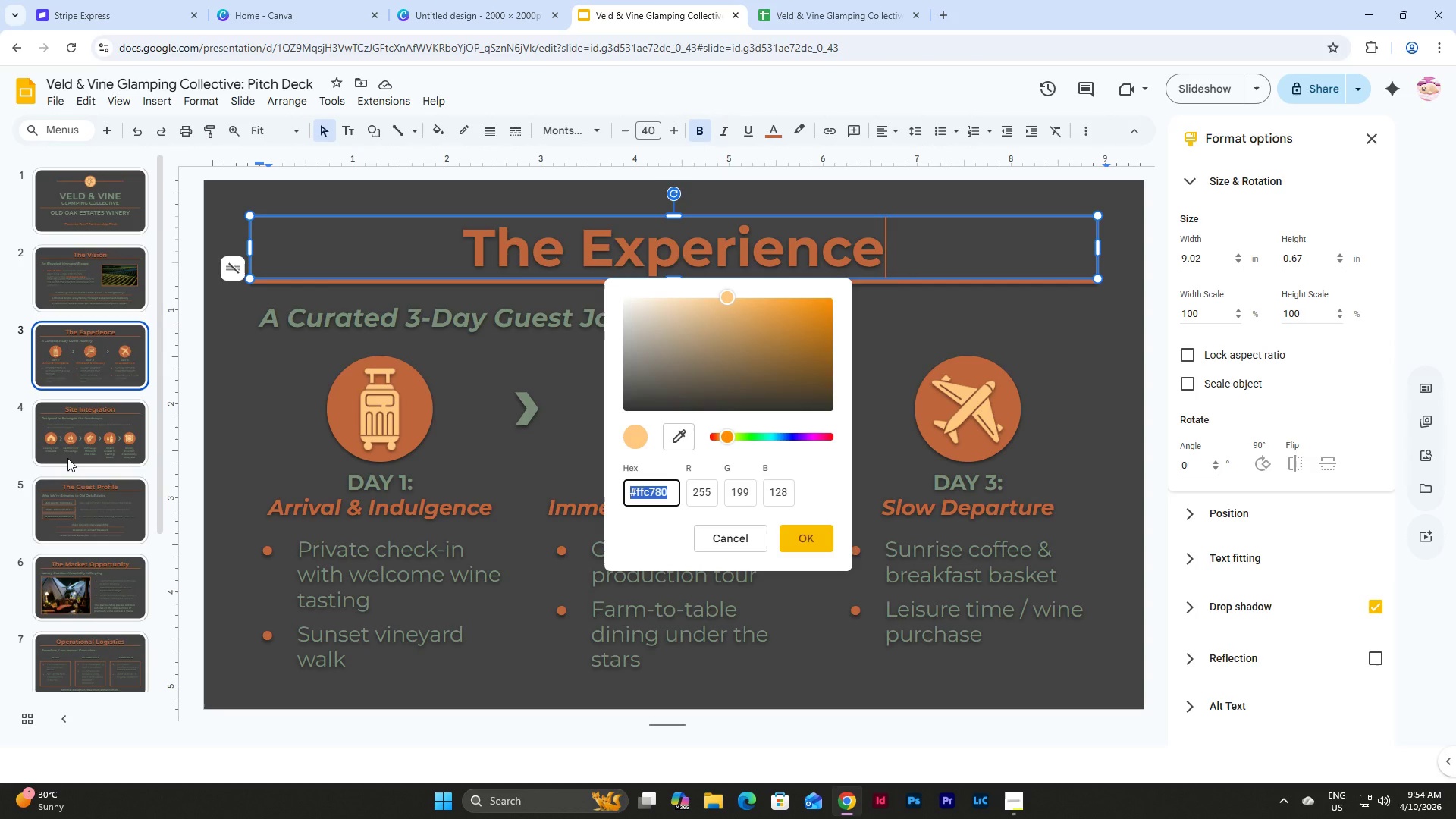 
scroll: coordinate [67, 458], scroll_direction: down, amount: 5.0
 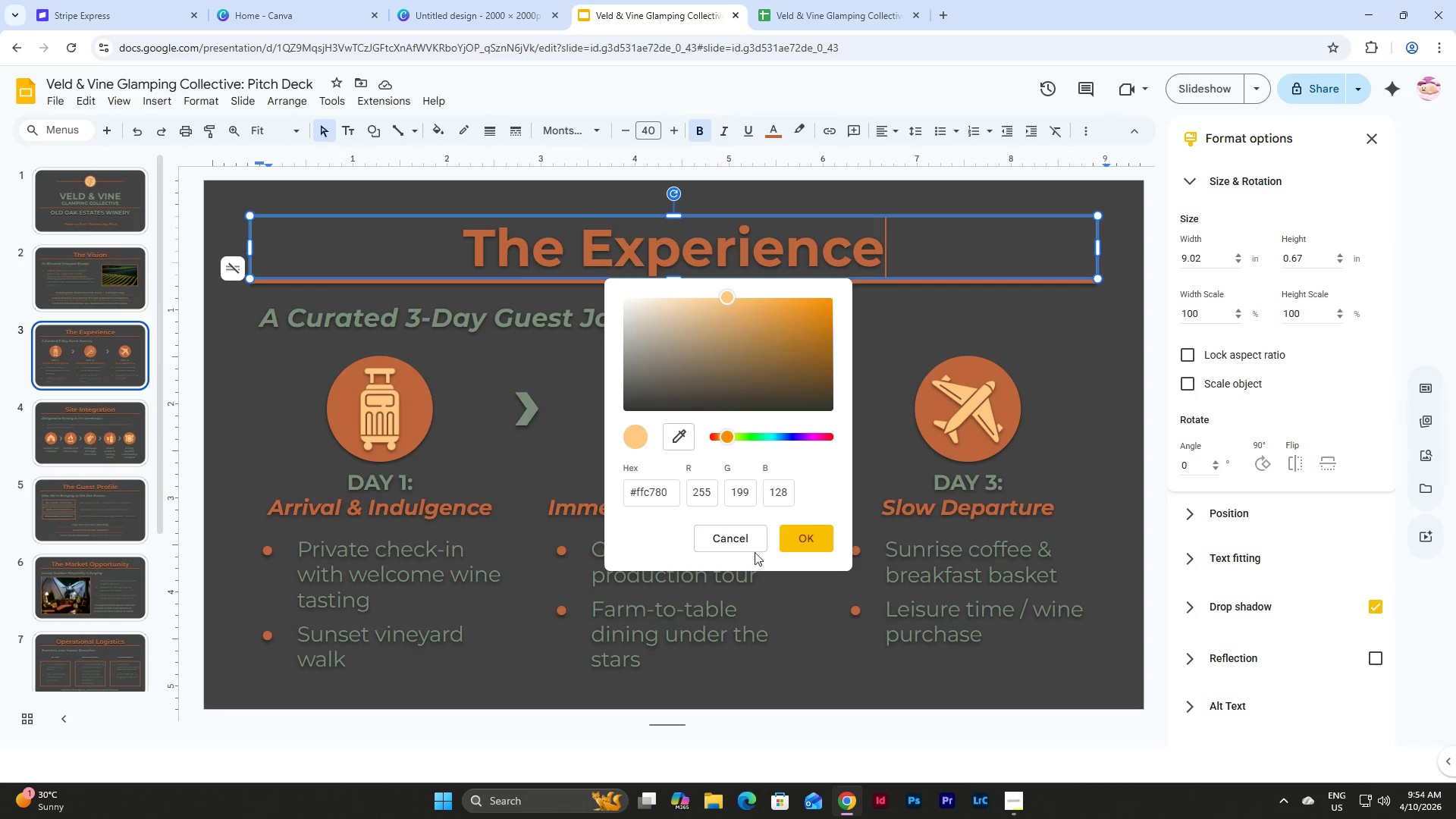 
left_click([729, 540])
 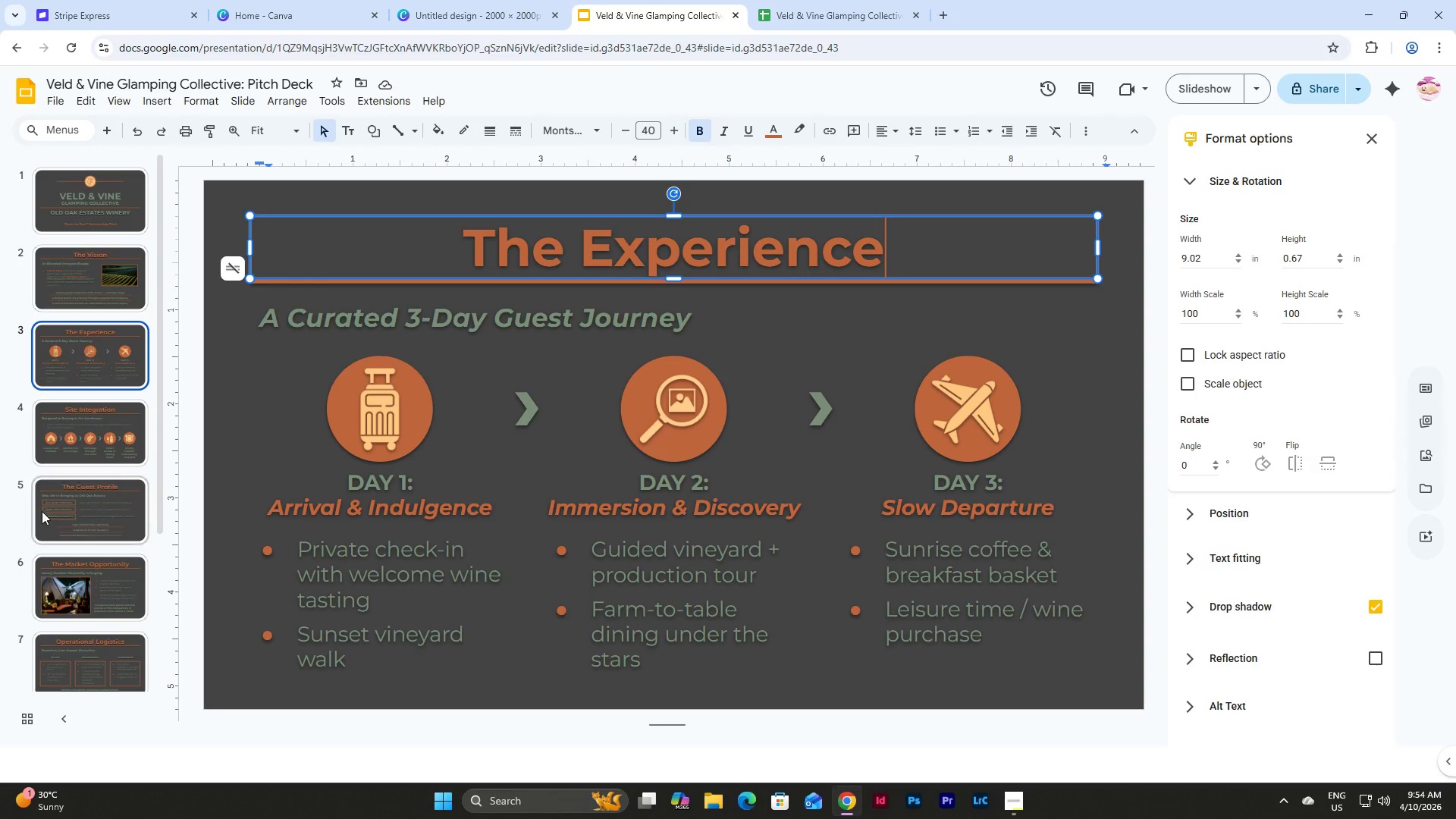 
scroll: coordinate [52, 497], scroll_direction: down, amount: 4.0
 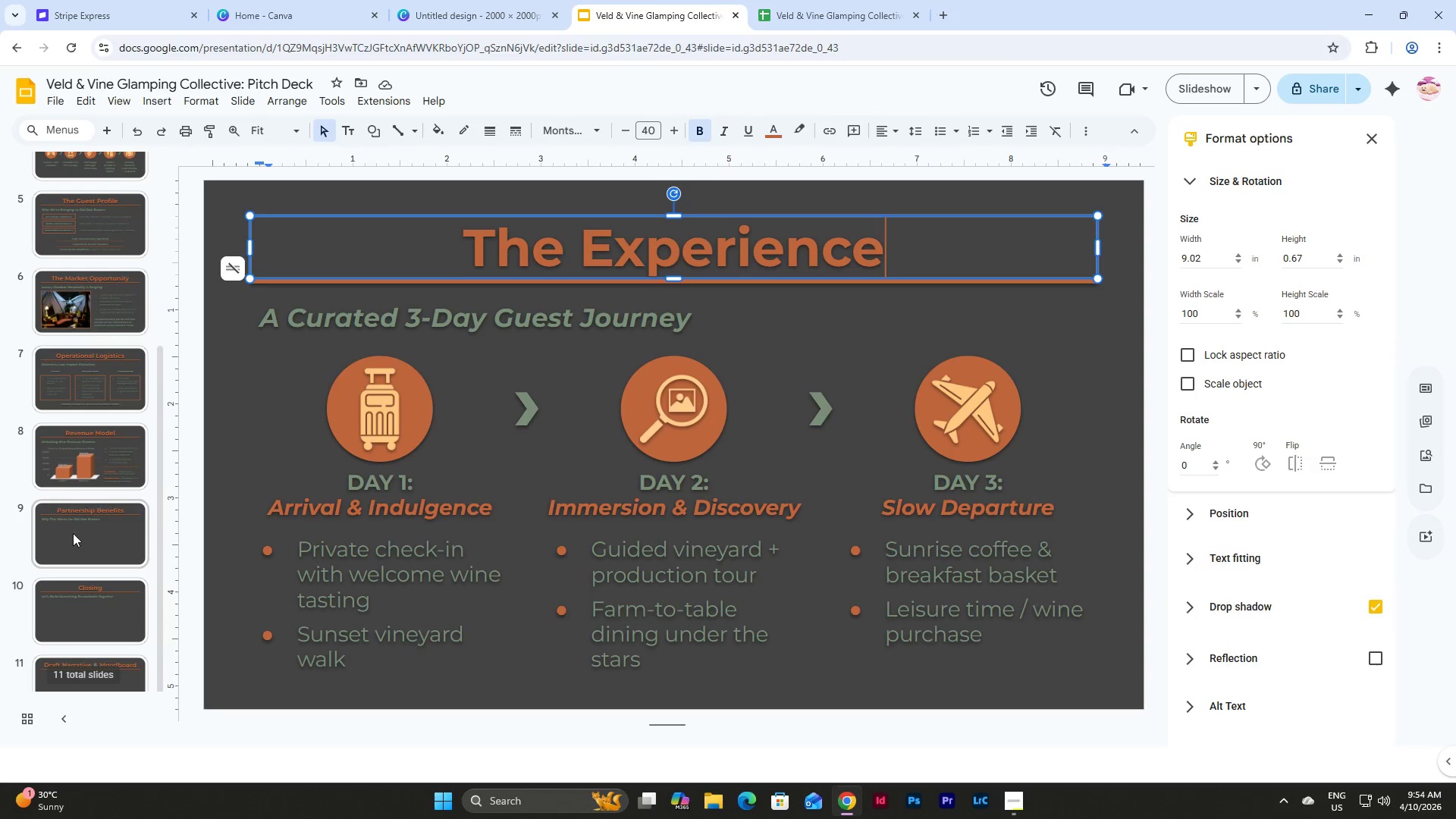 
left_click([96, 461])
 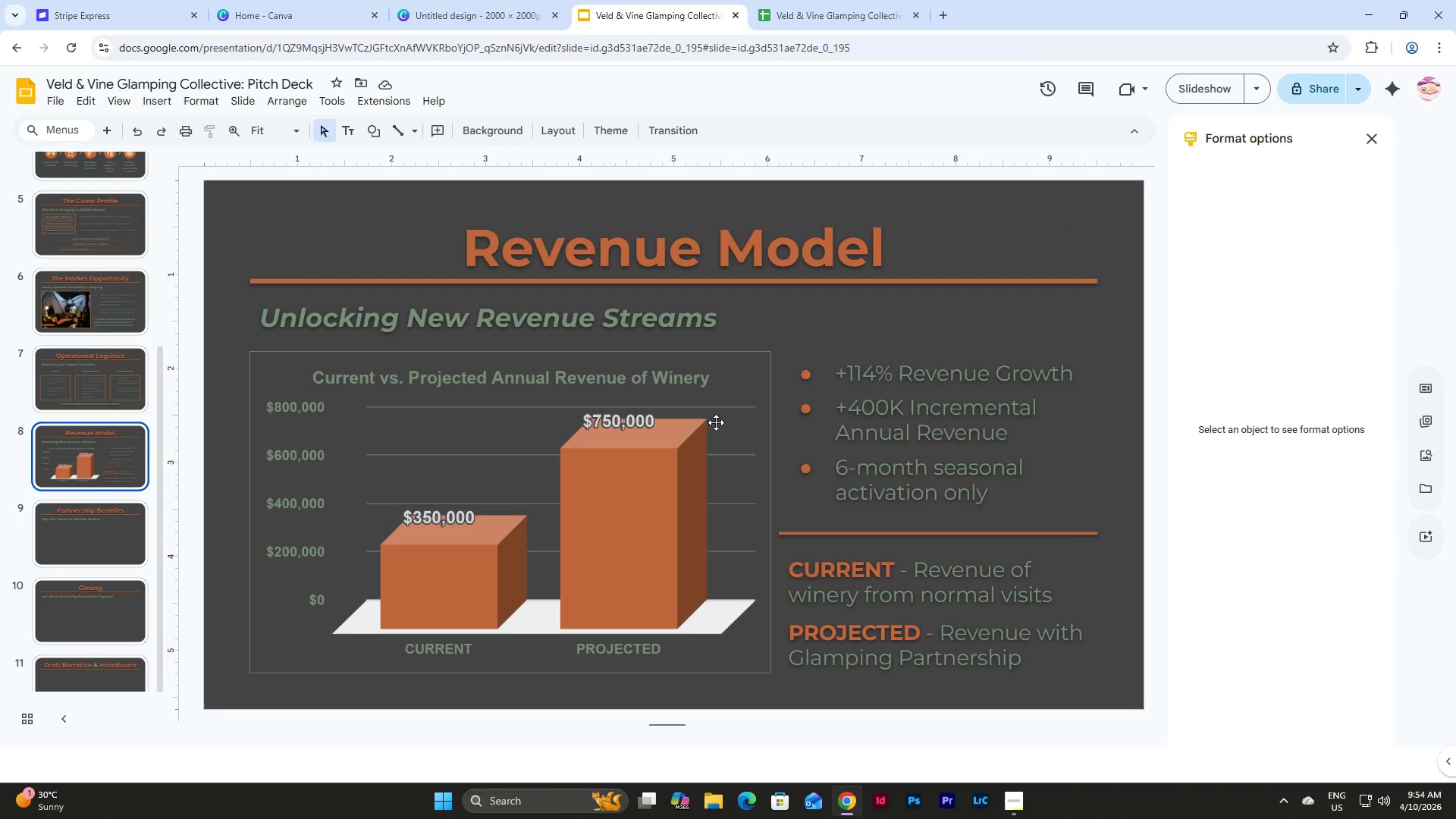 
left_click([713, 418])
 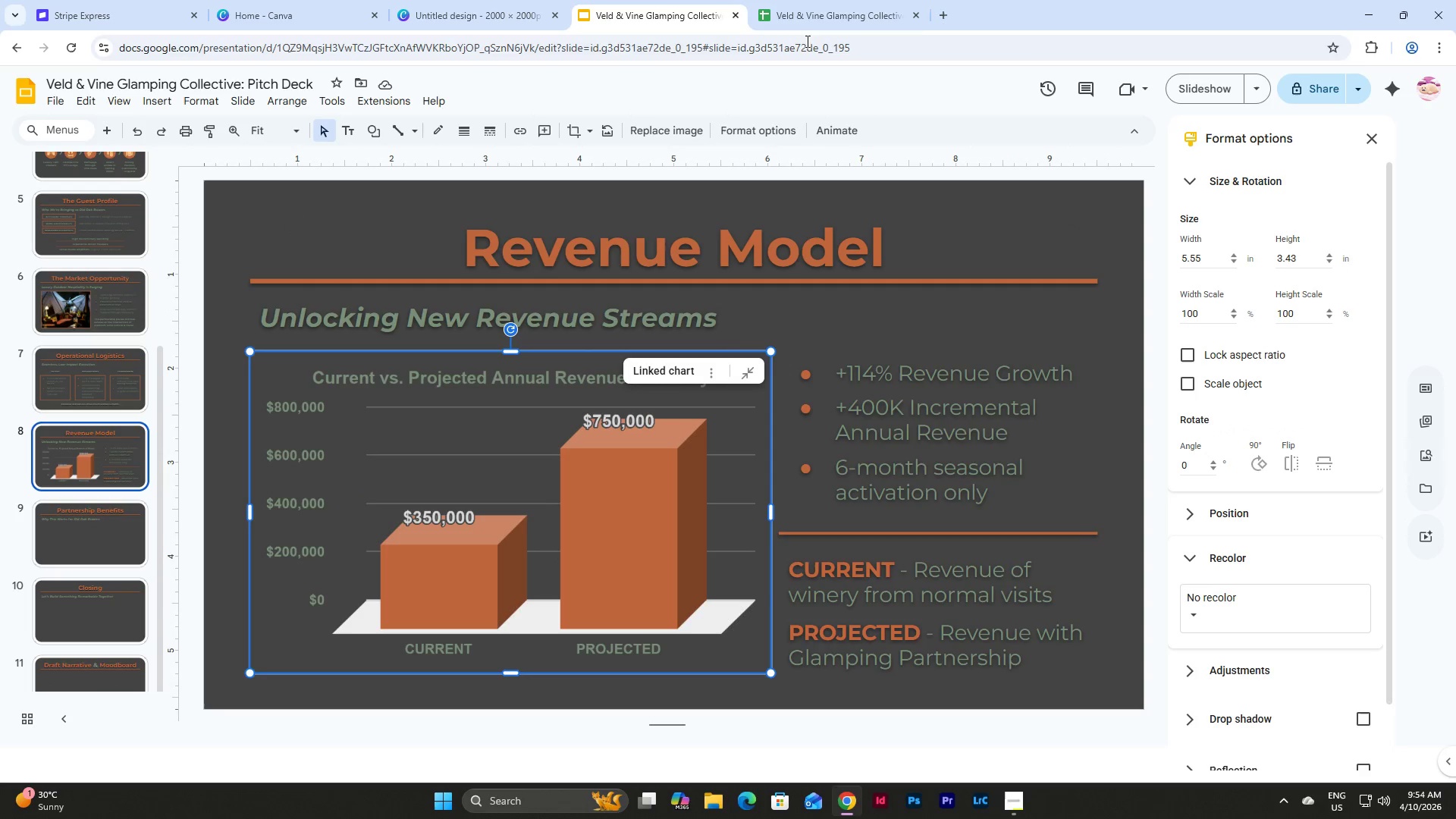 
left_click([845, 0])
 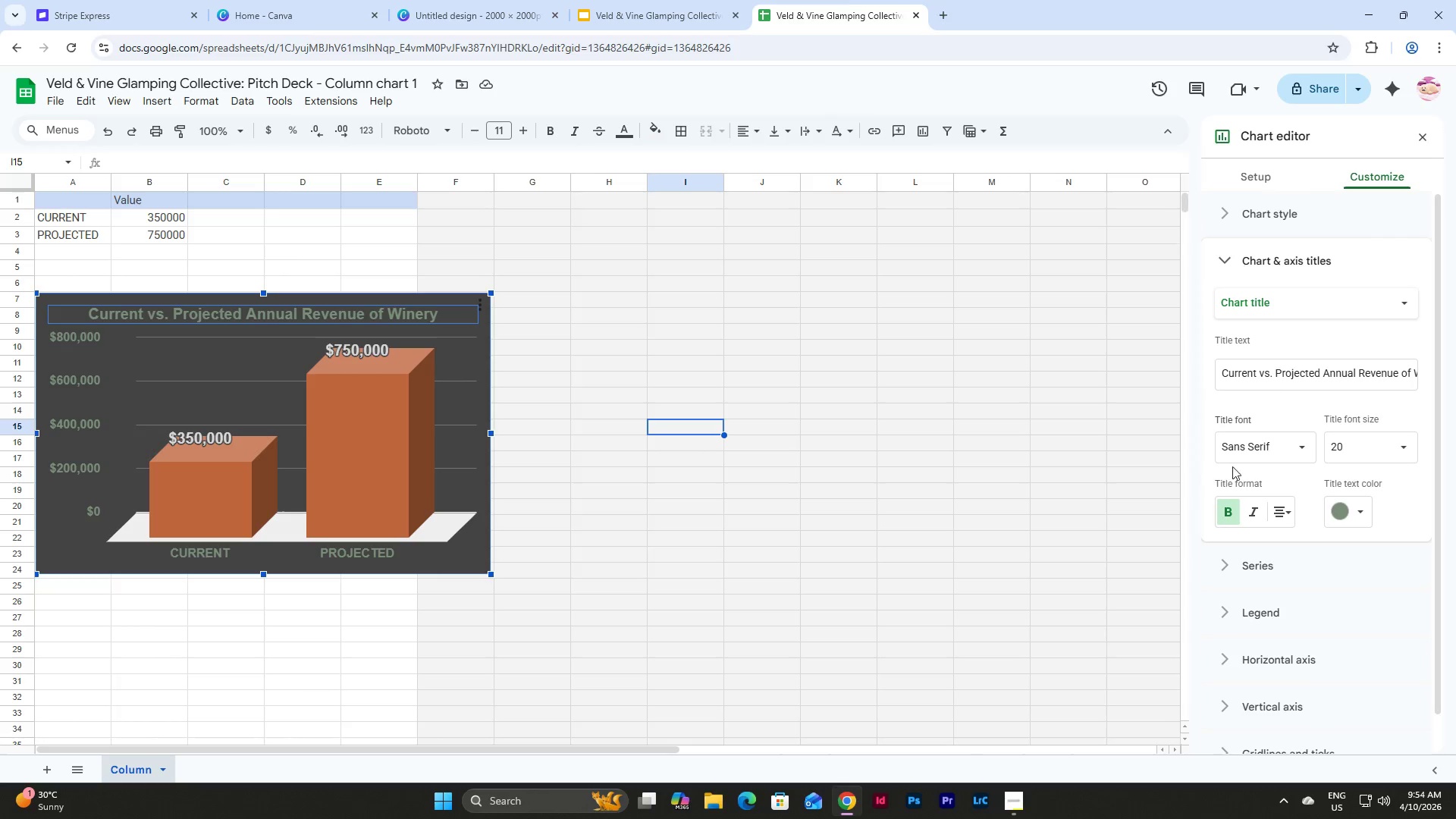 
scroll: coordinate [1254, 459], scroll_direction: down, amount: 4.0
 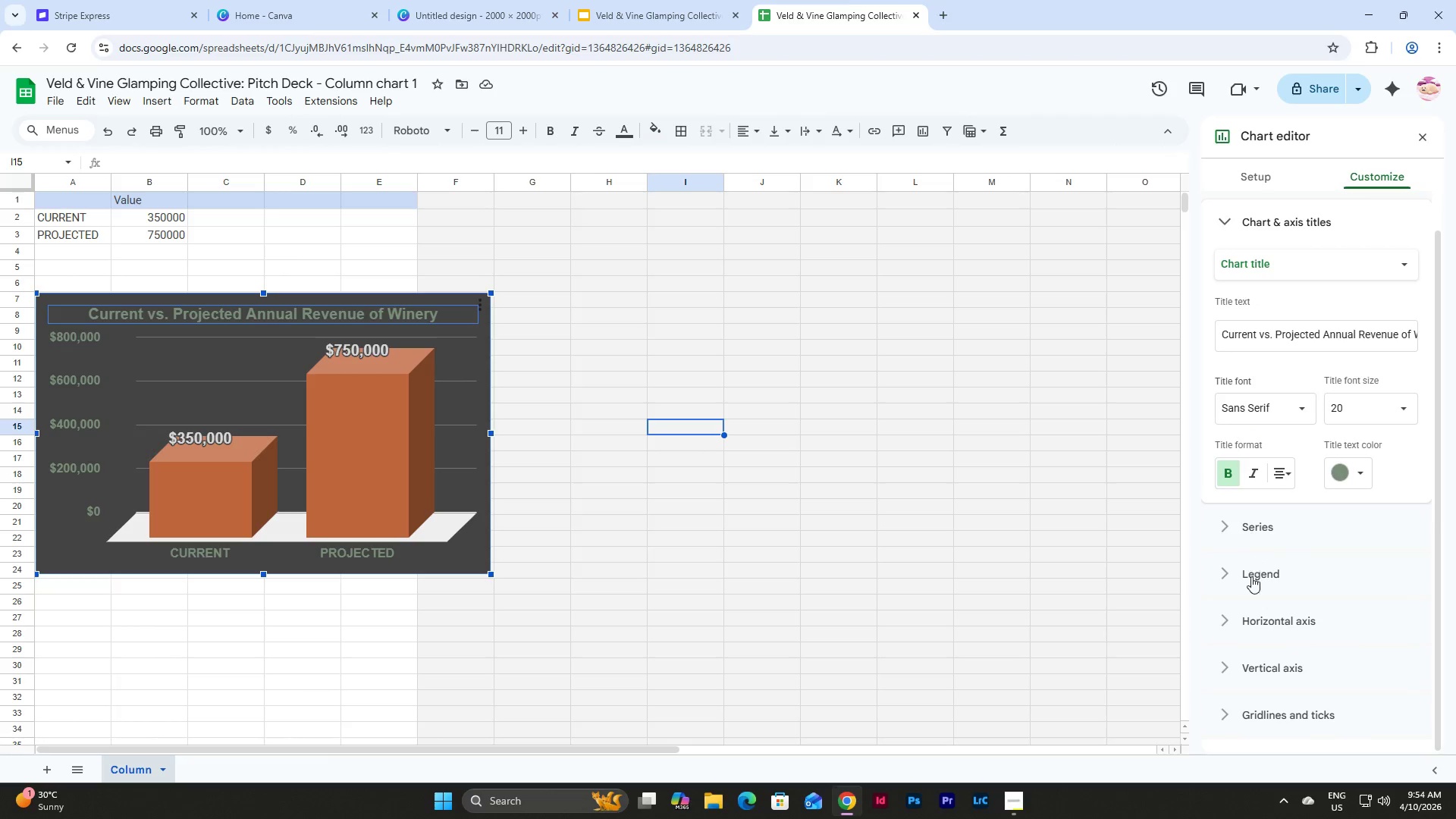 
left_click([1251, 587])
 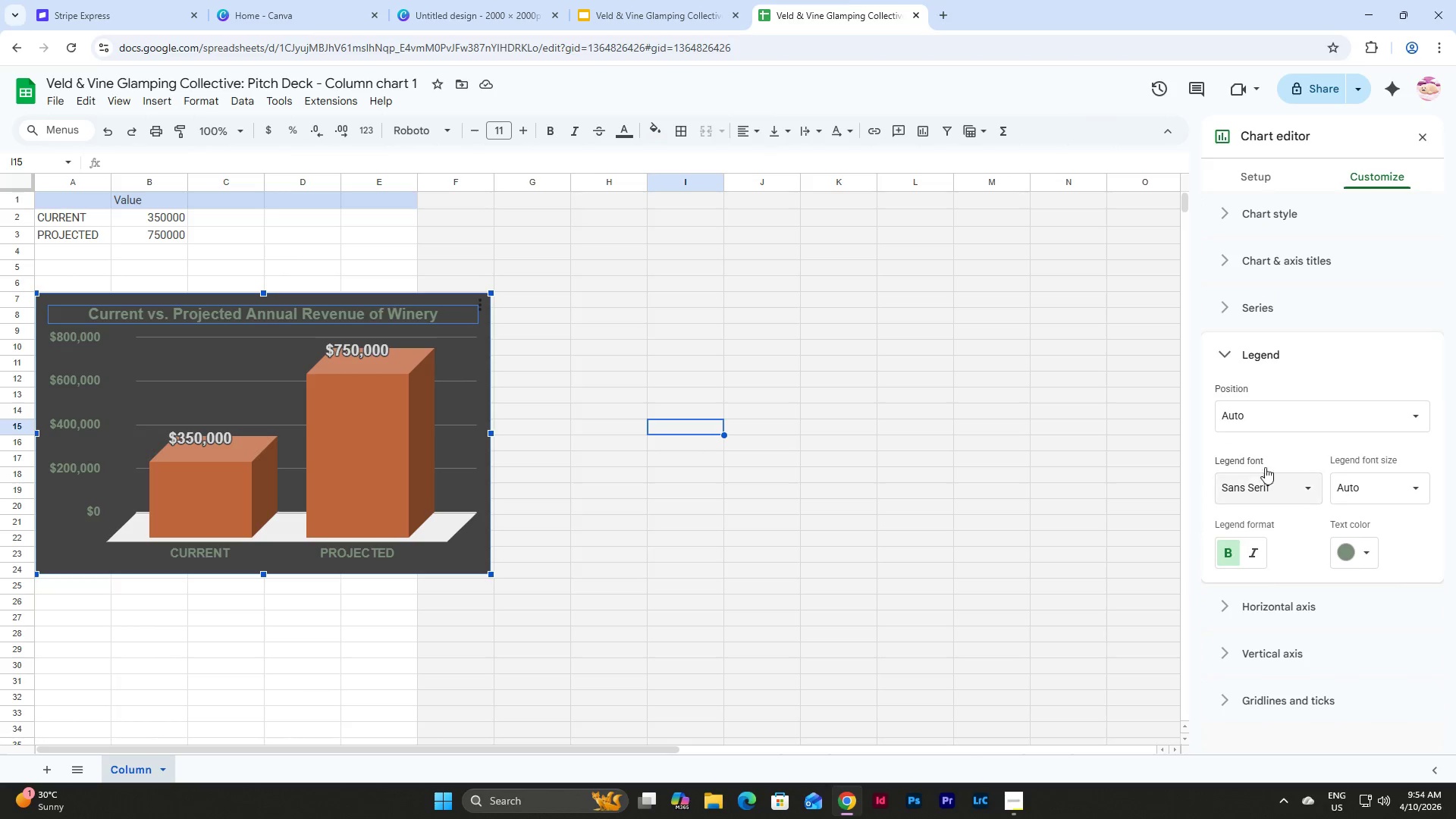 
left_click([1260, 305])
 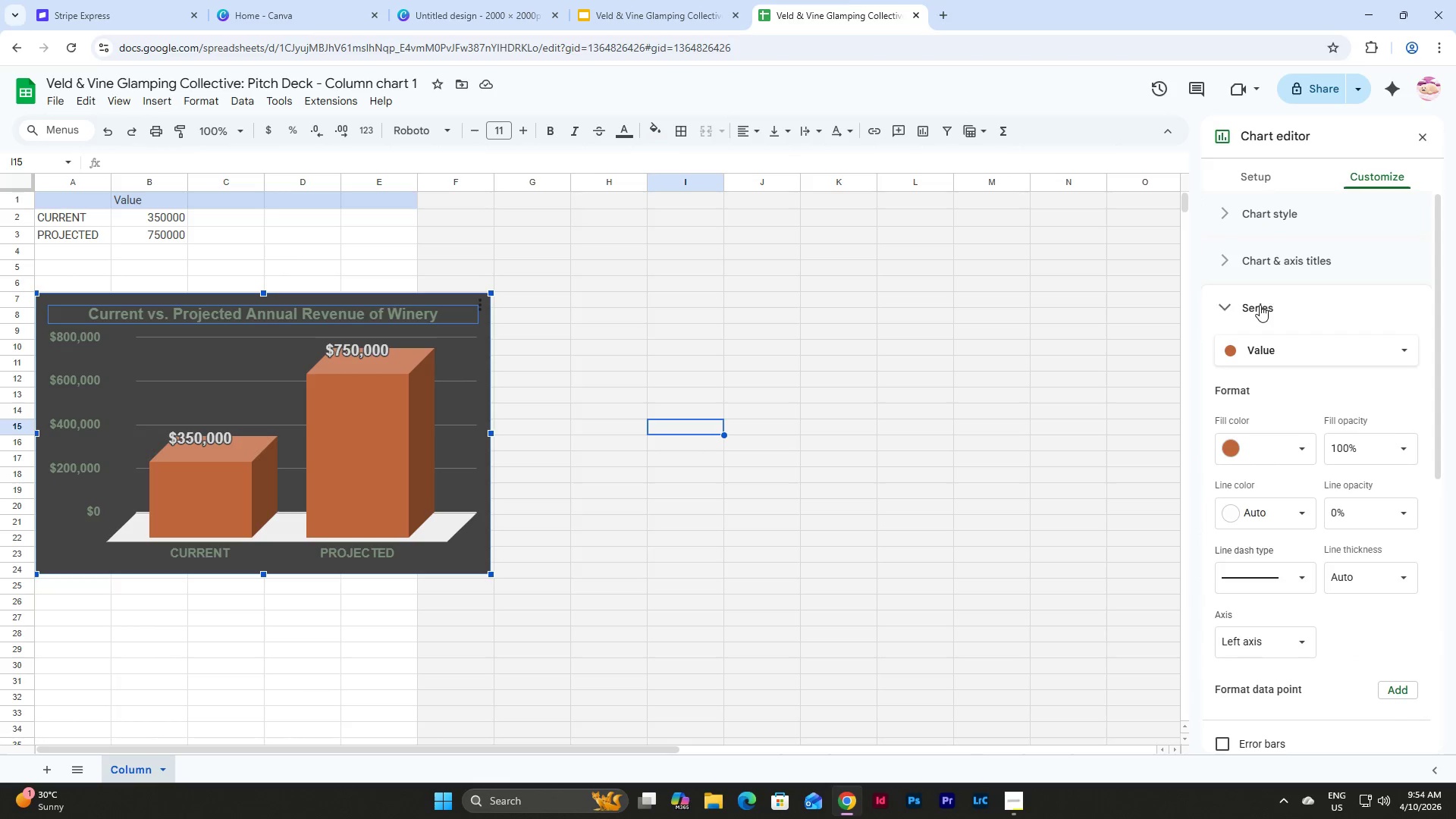 
scroll: coordinate [1269, 396], scroll_direction: down, amount: 8.0
 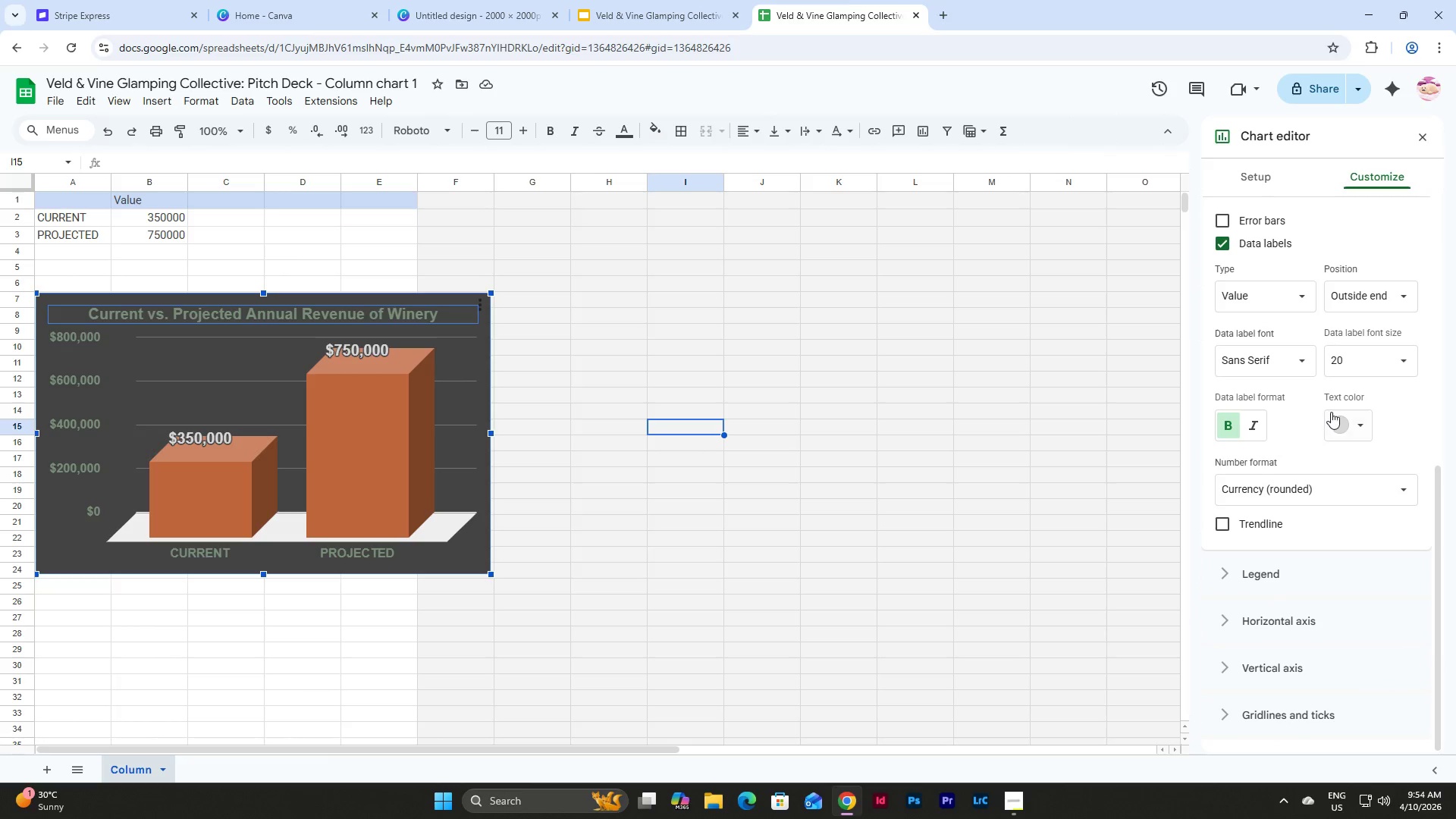 
left_click([1348, 426])
 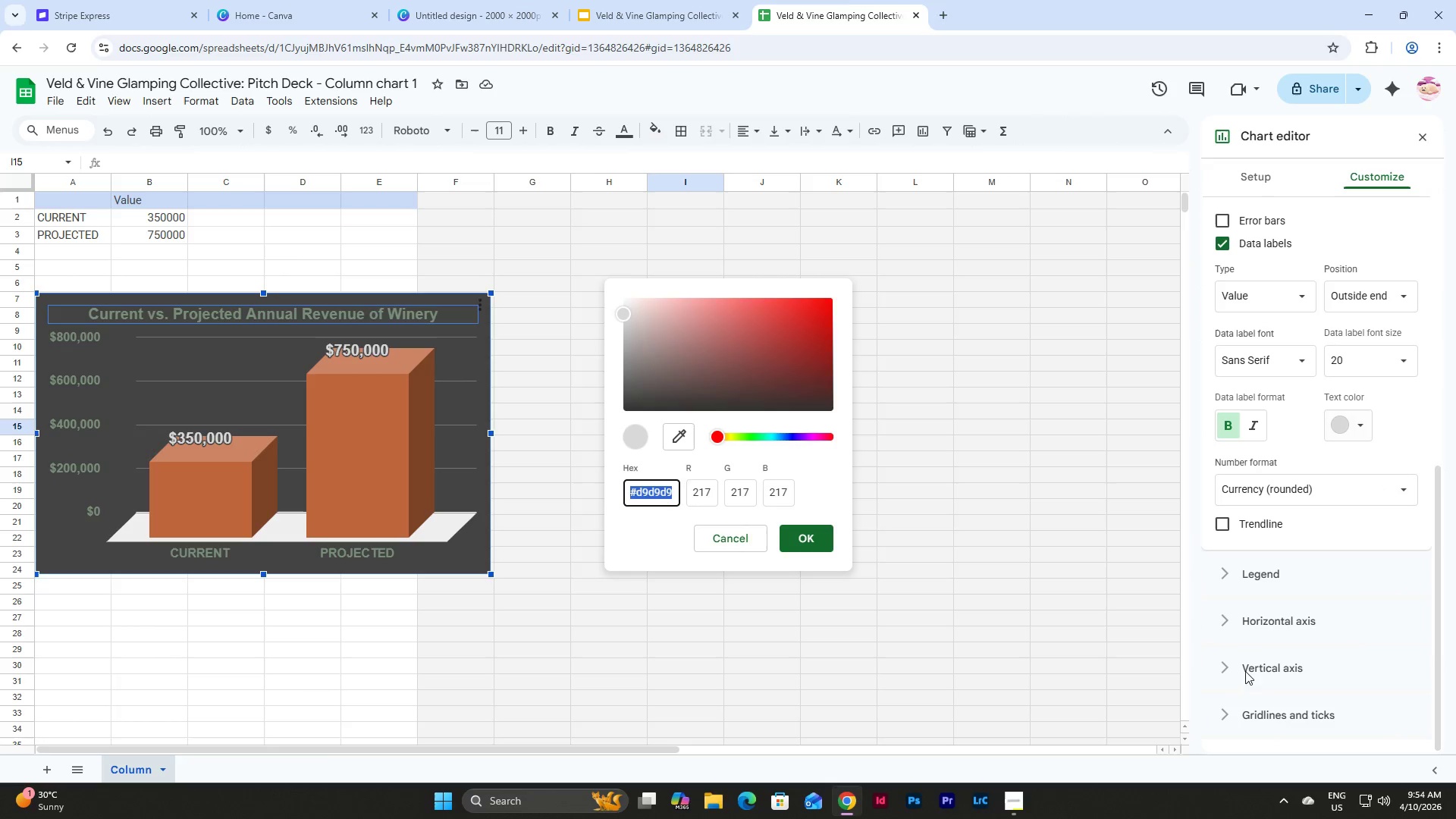 
key(Control+V)
 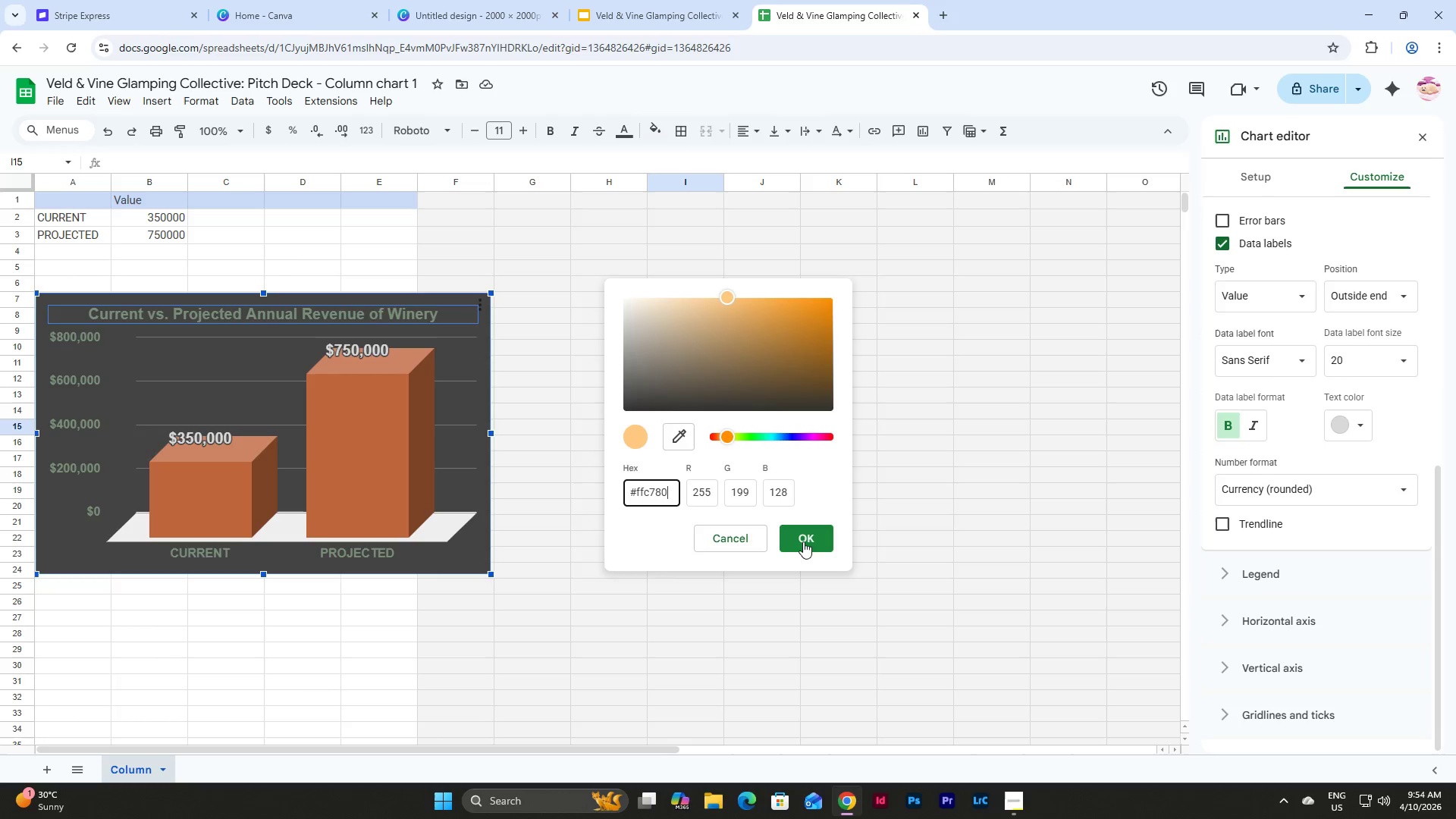 
left_click([803, 541])
 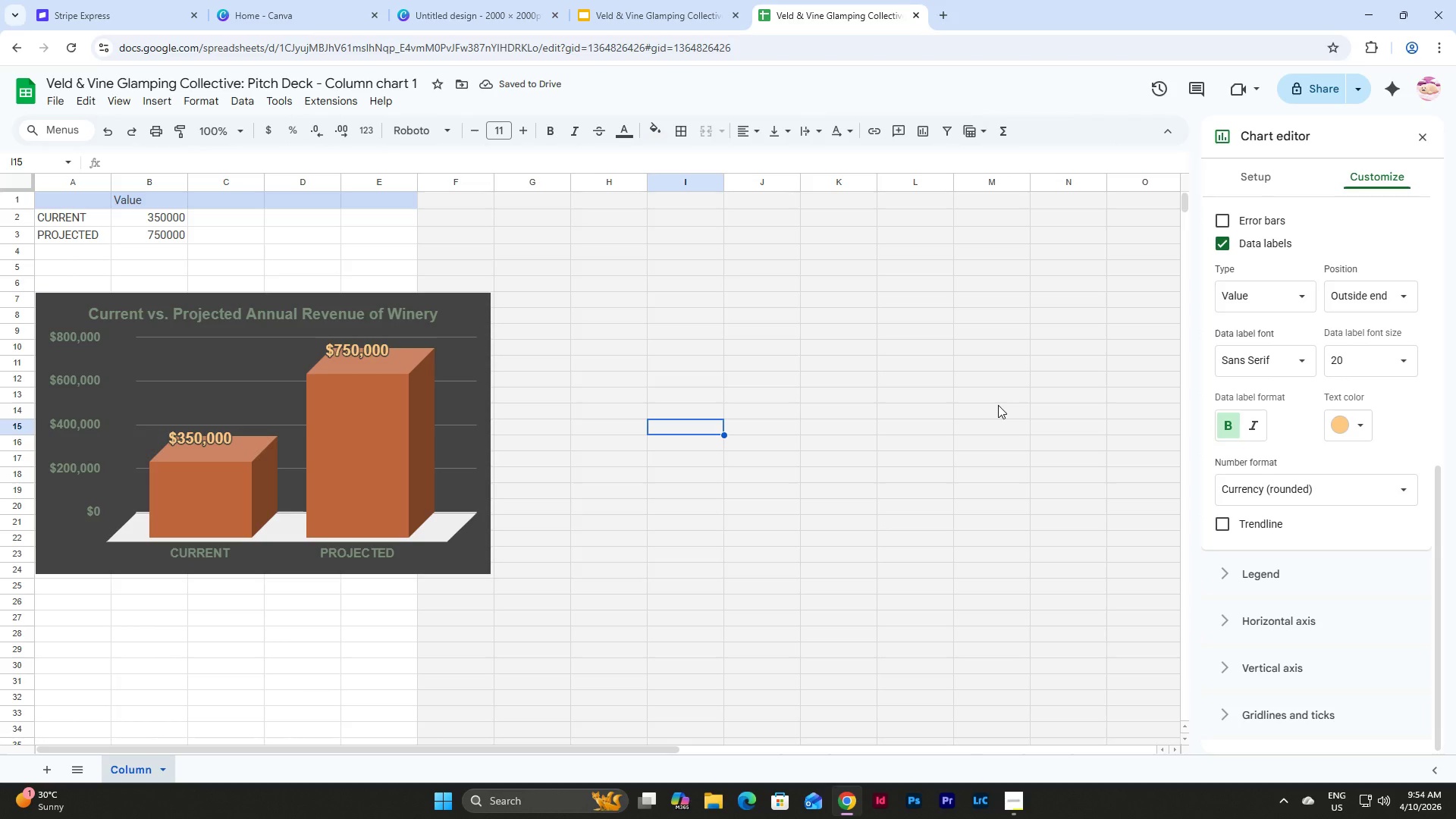 
mouse_move([895, 11])
 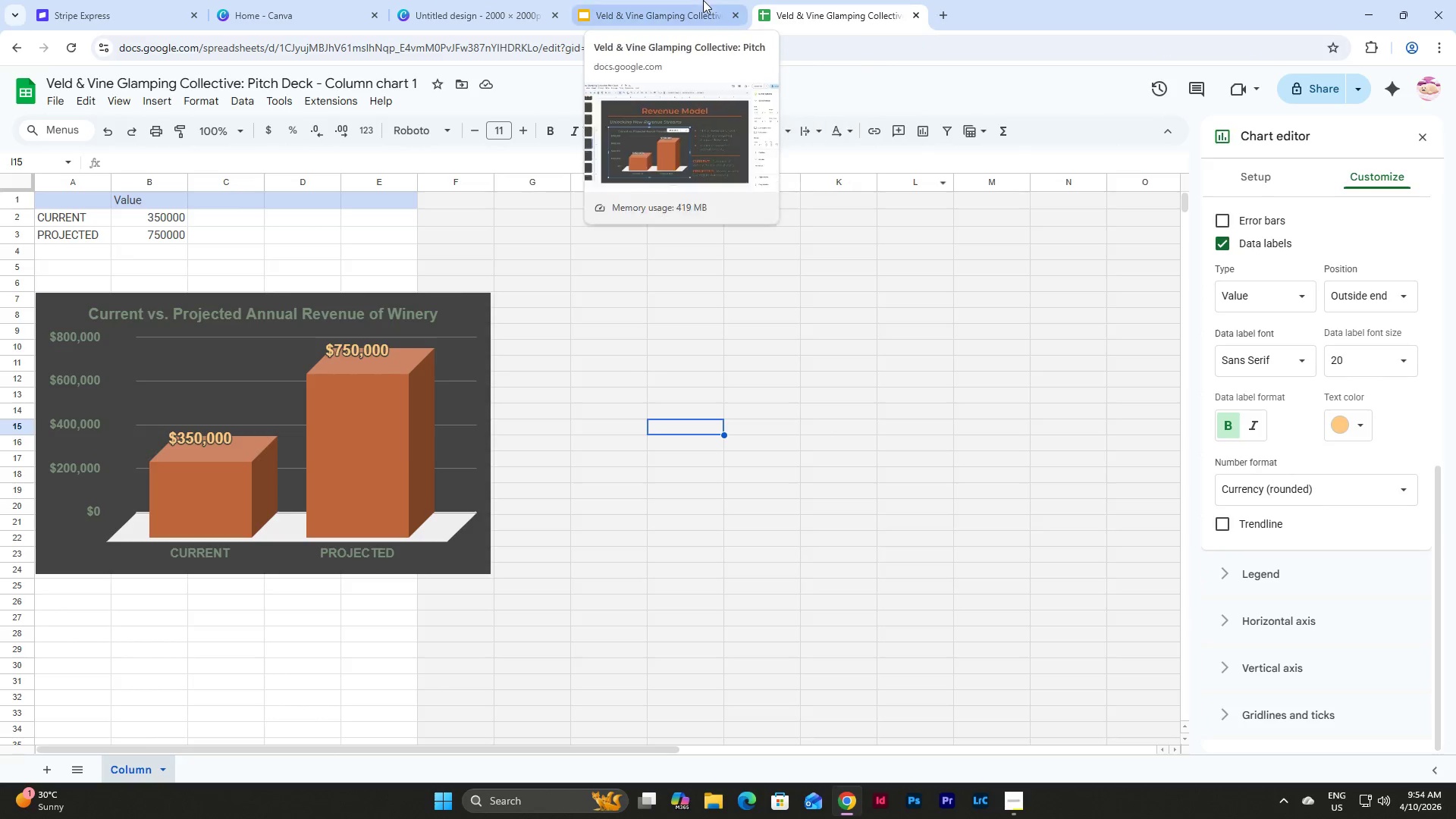 
left_click([703, 0])
 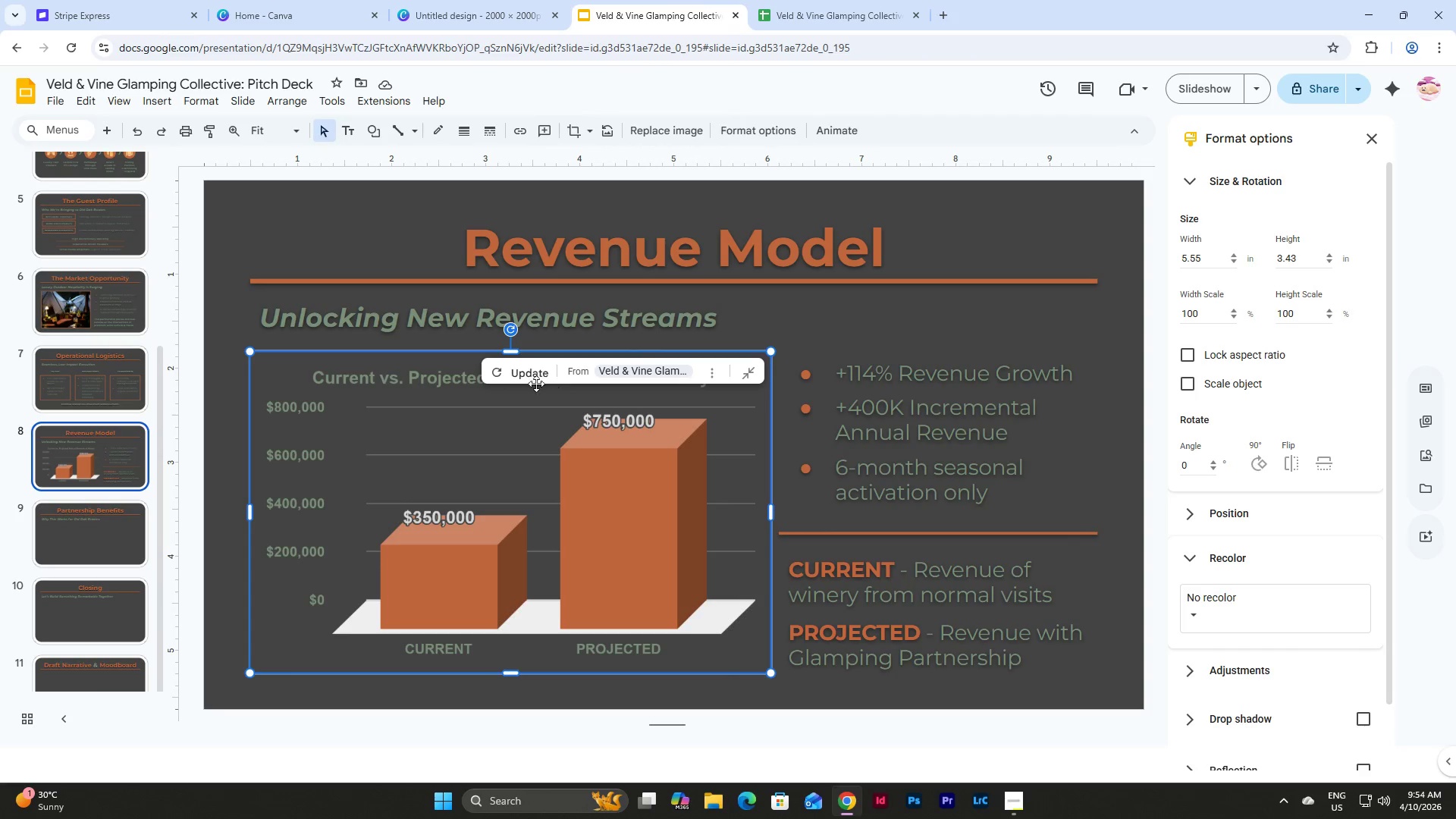 
left_click([519, 372])
 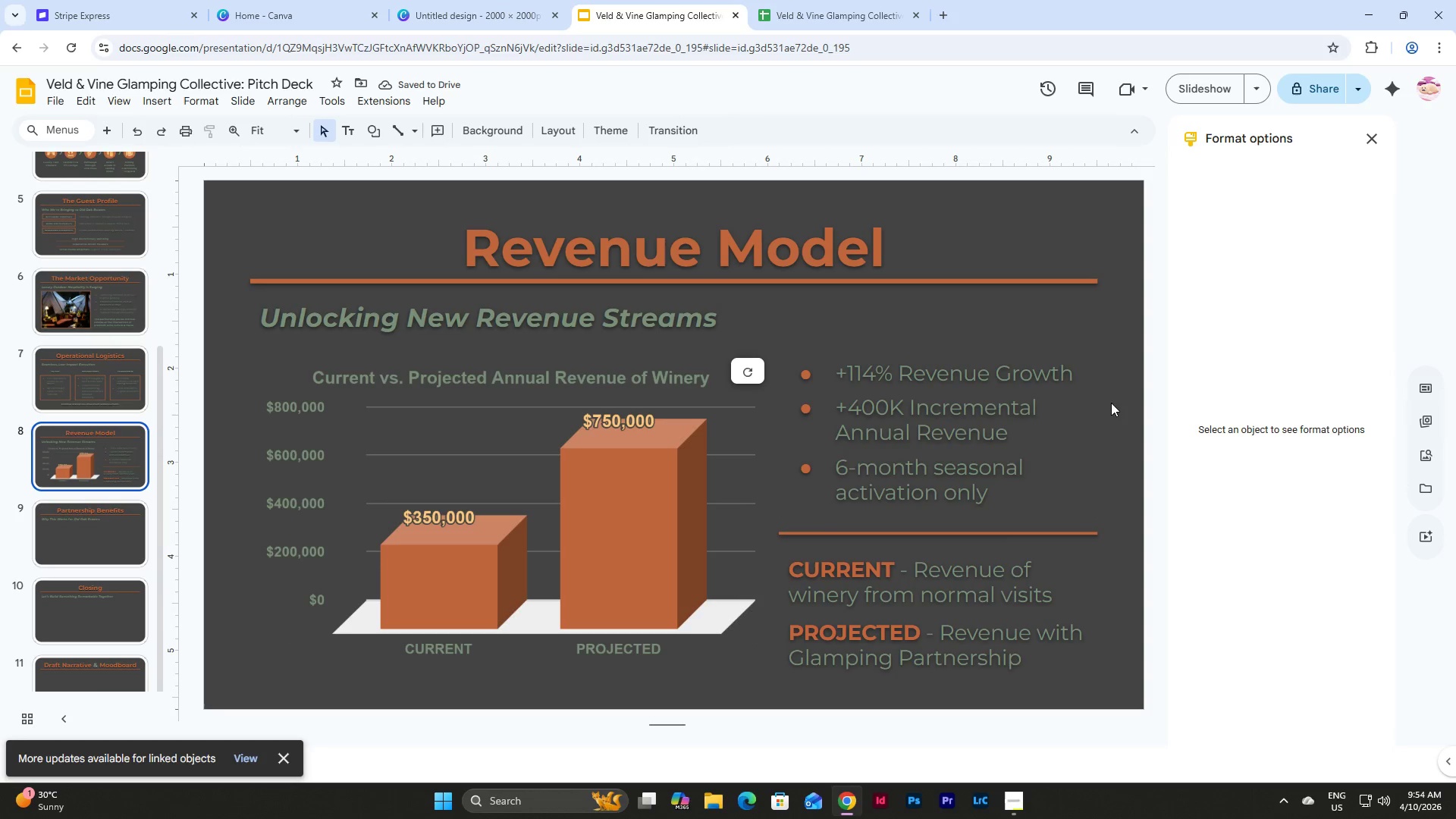 
wait(5.33)
 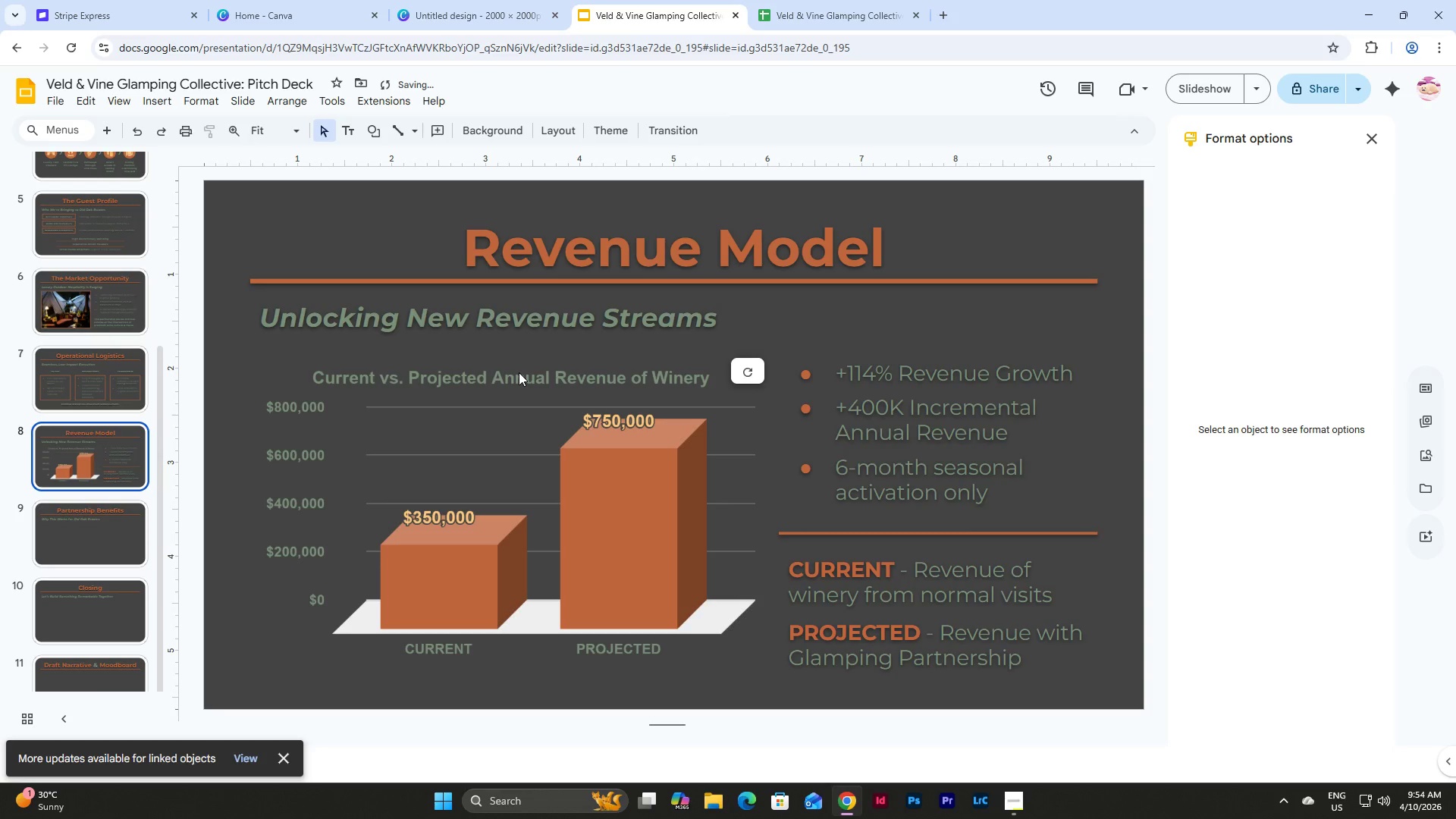 
left_click([915, 11])
 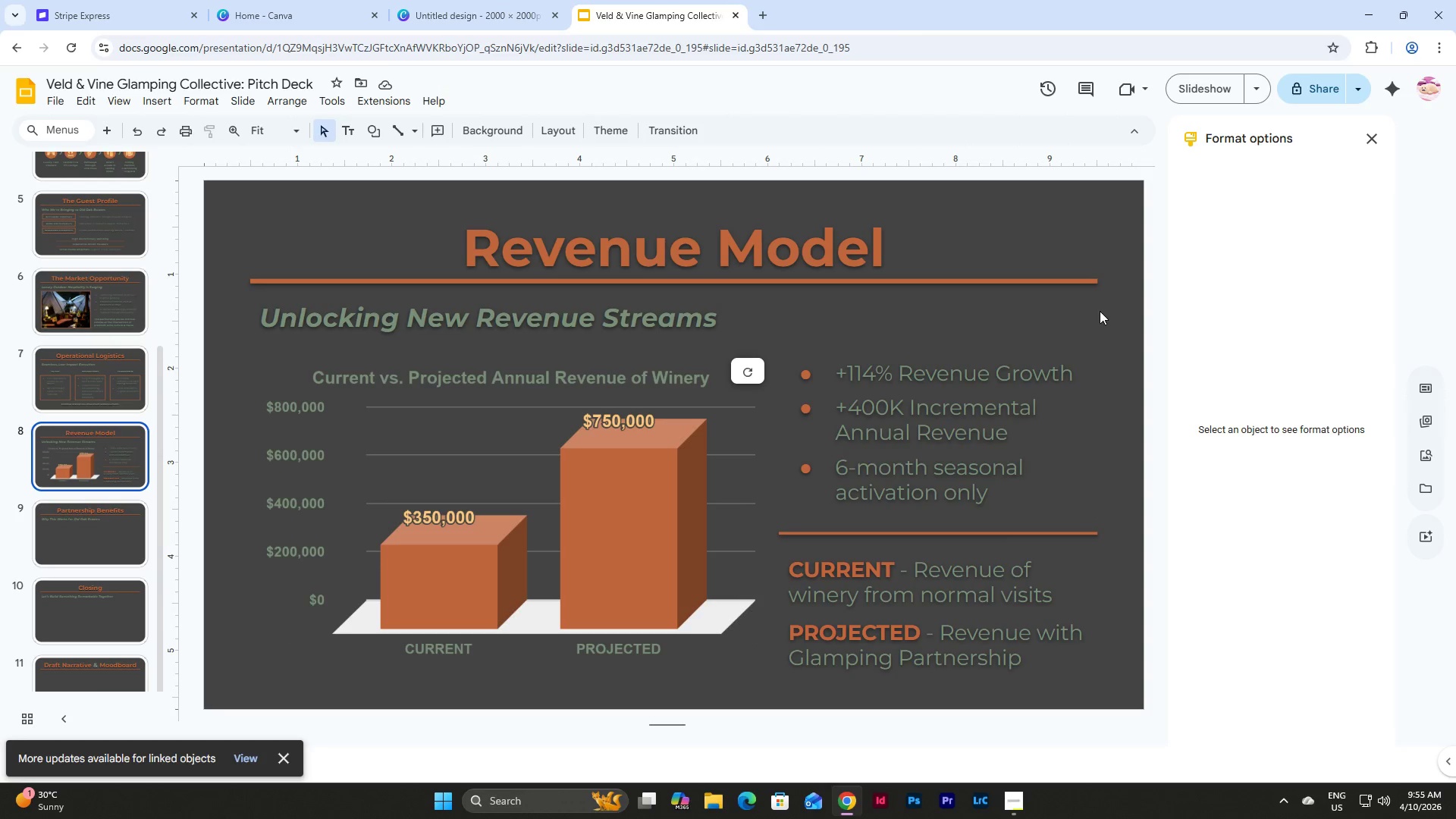 
left_click([1100, 311])
 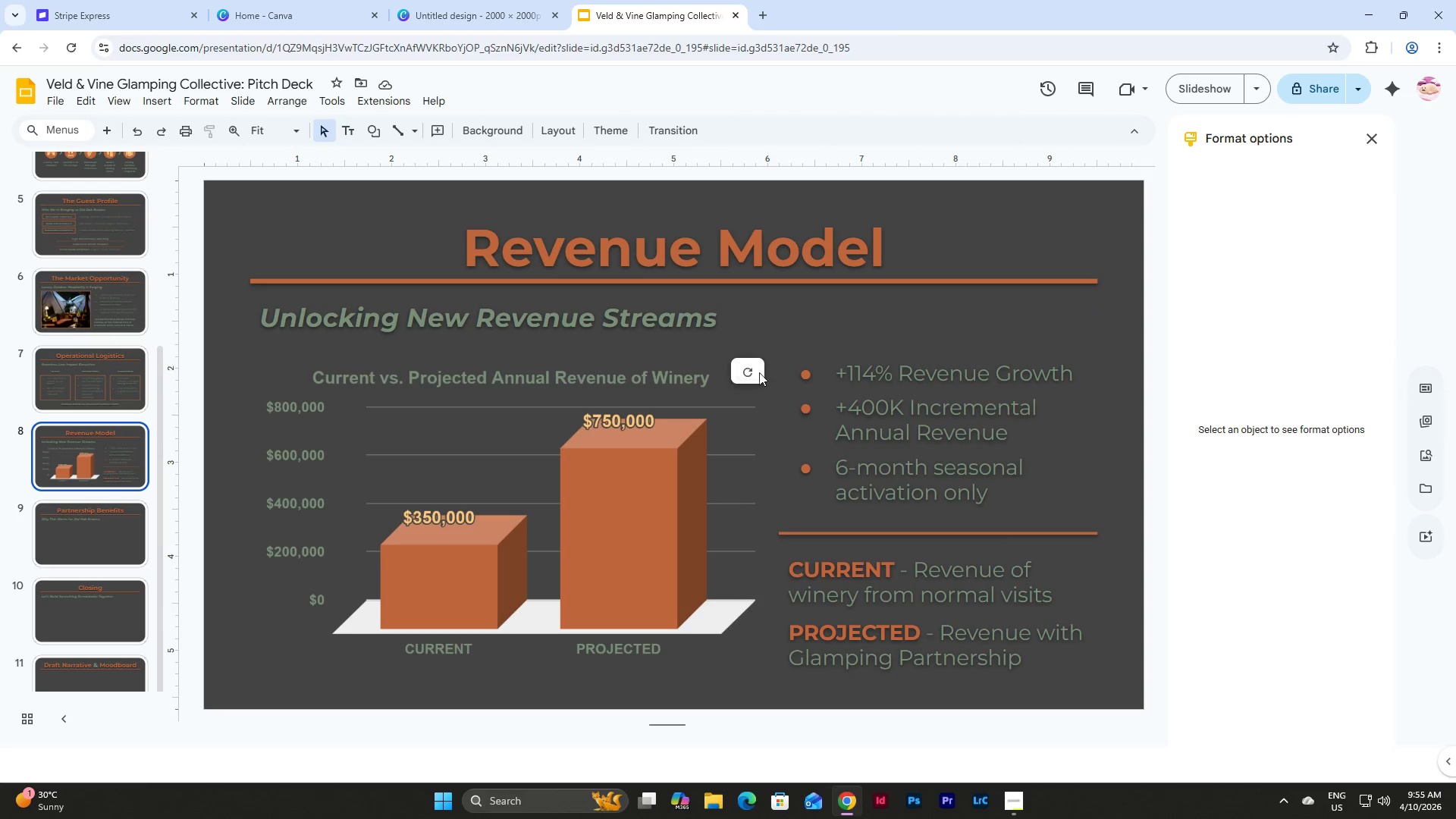 
left_click([730, 366])
 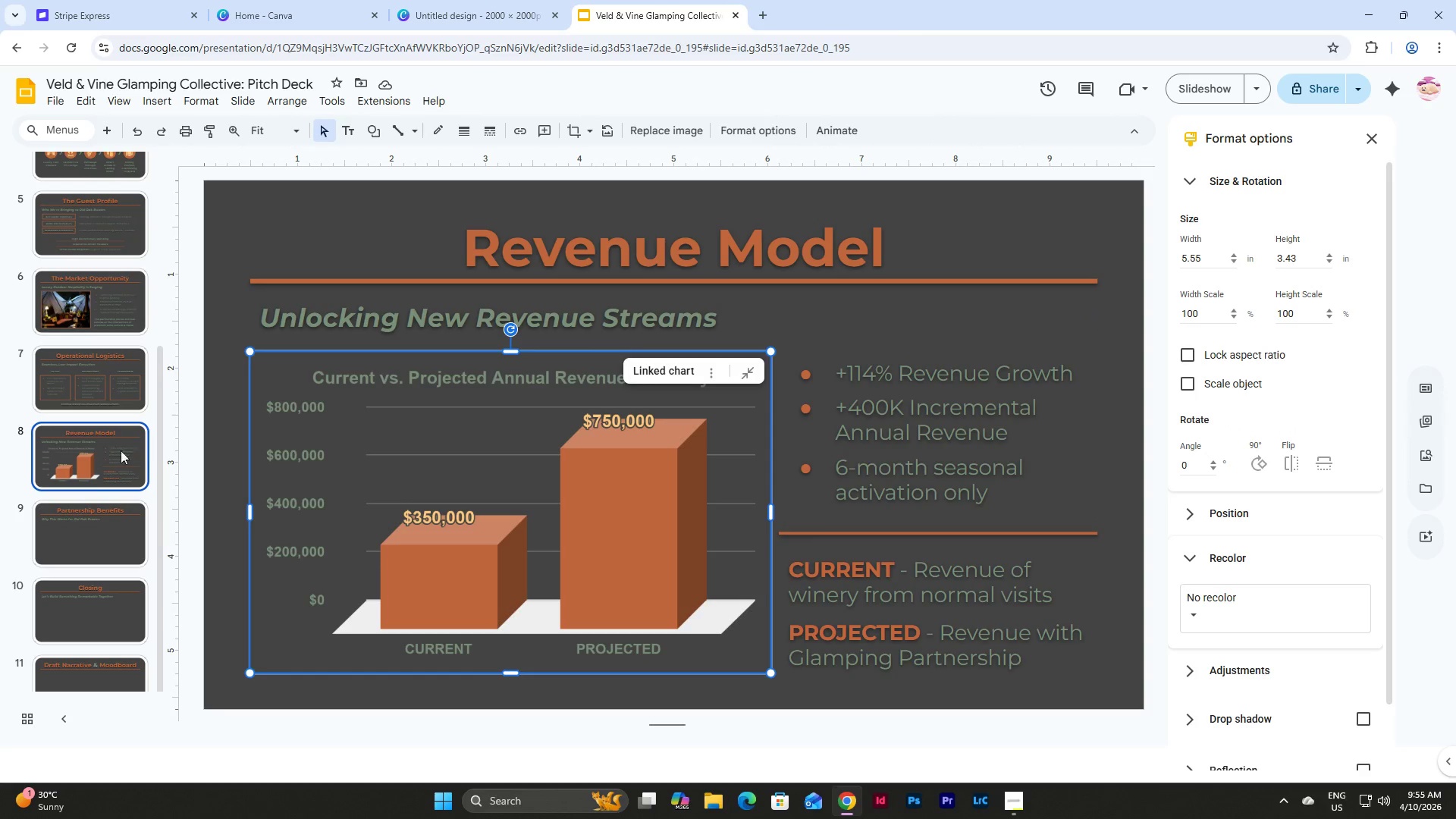 
left_click([90, 508])
 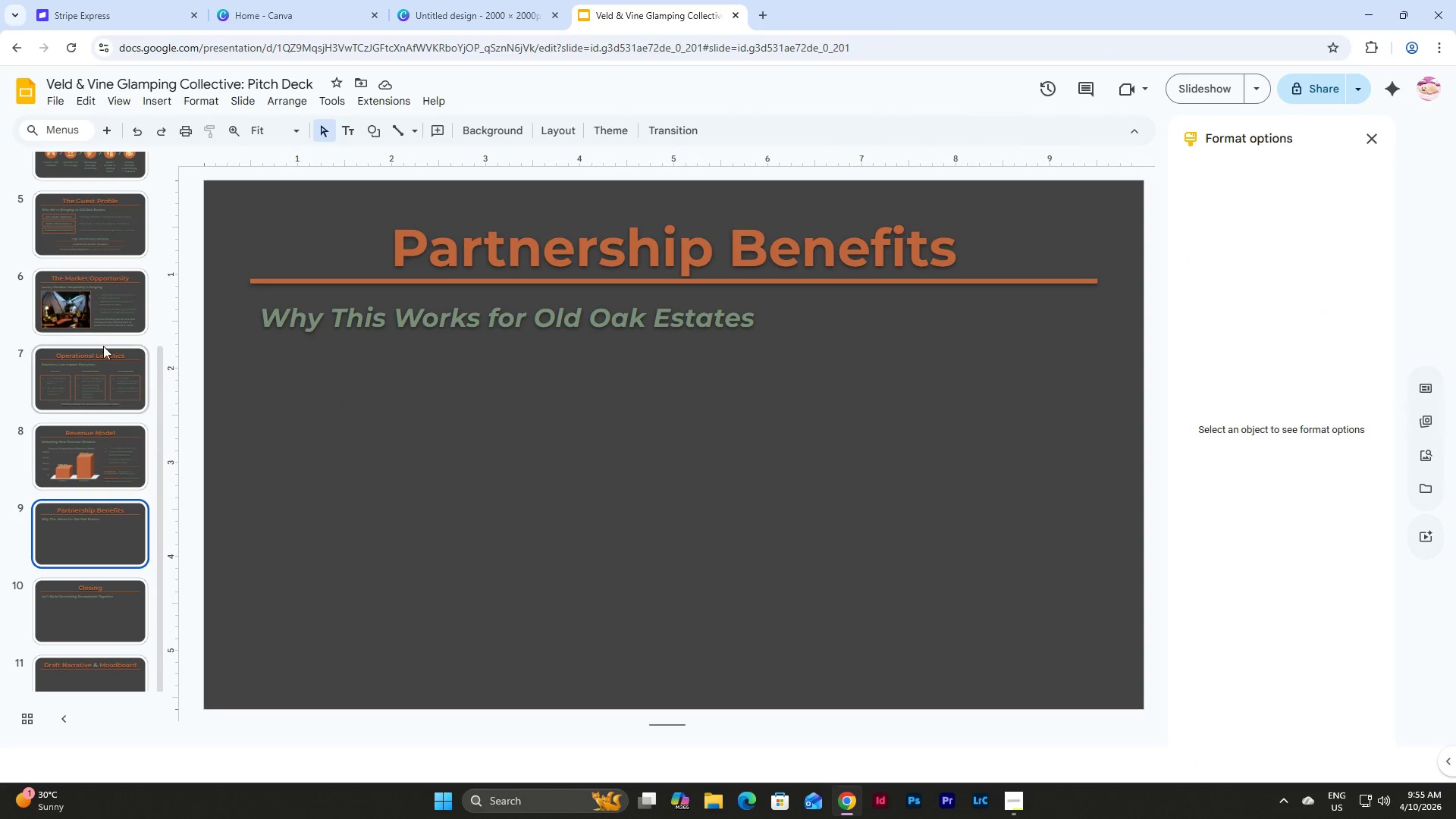 
left_click([113, 531])
 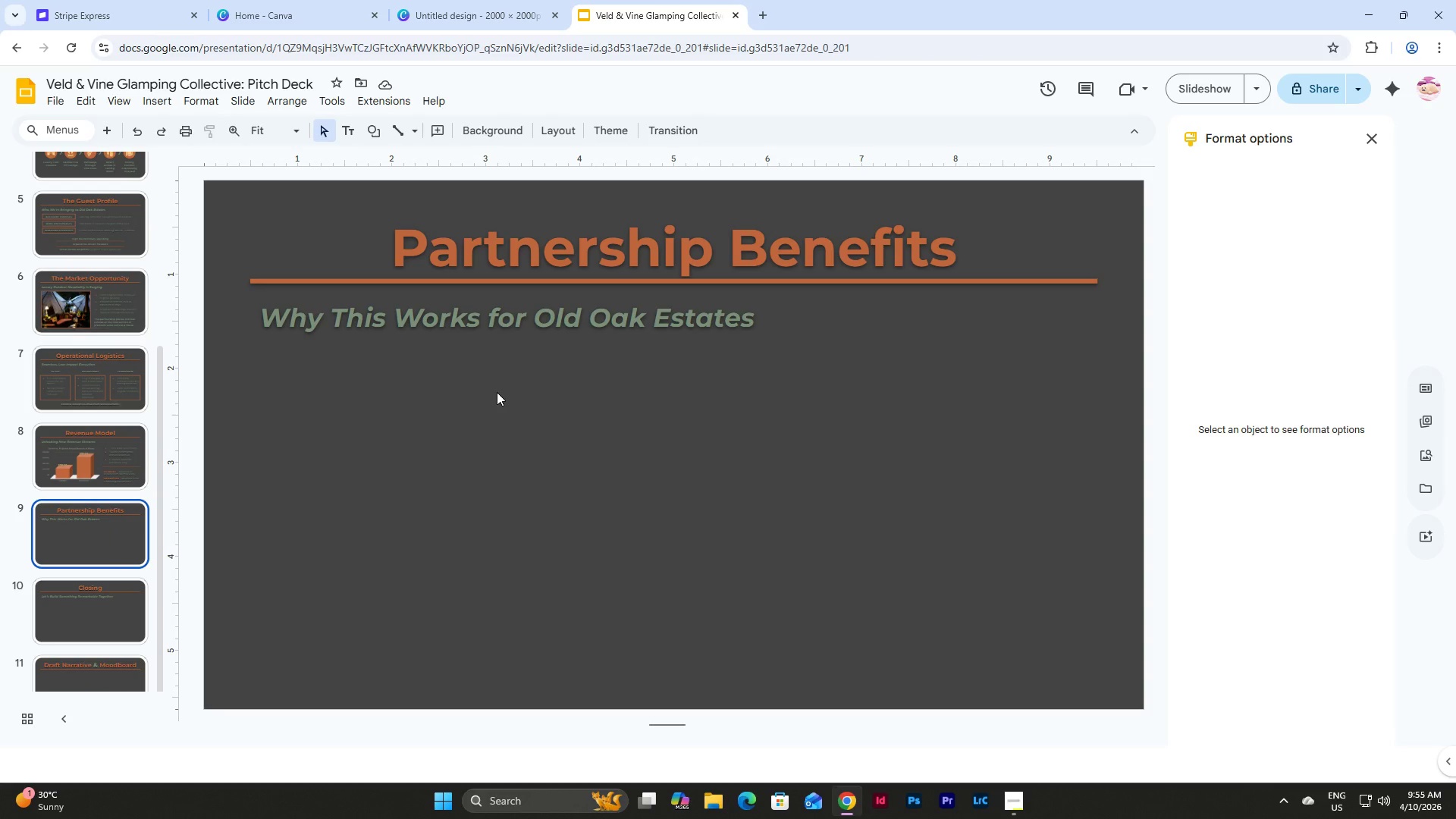 
scroll: coordinate [103, 319], scroll_direction: none, amount: 0.0
 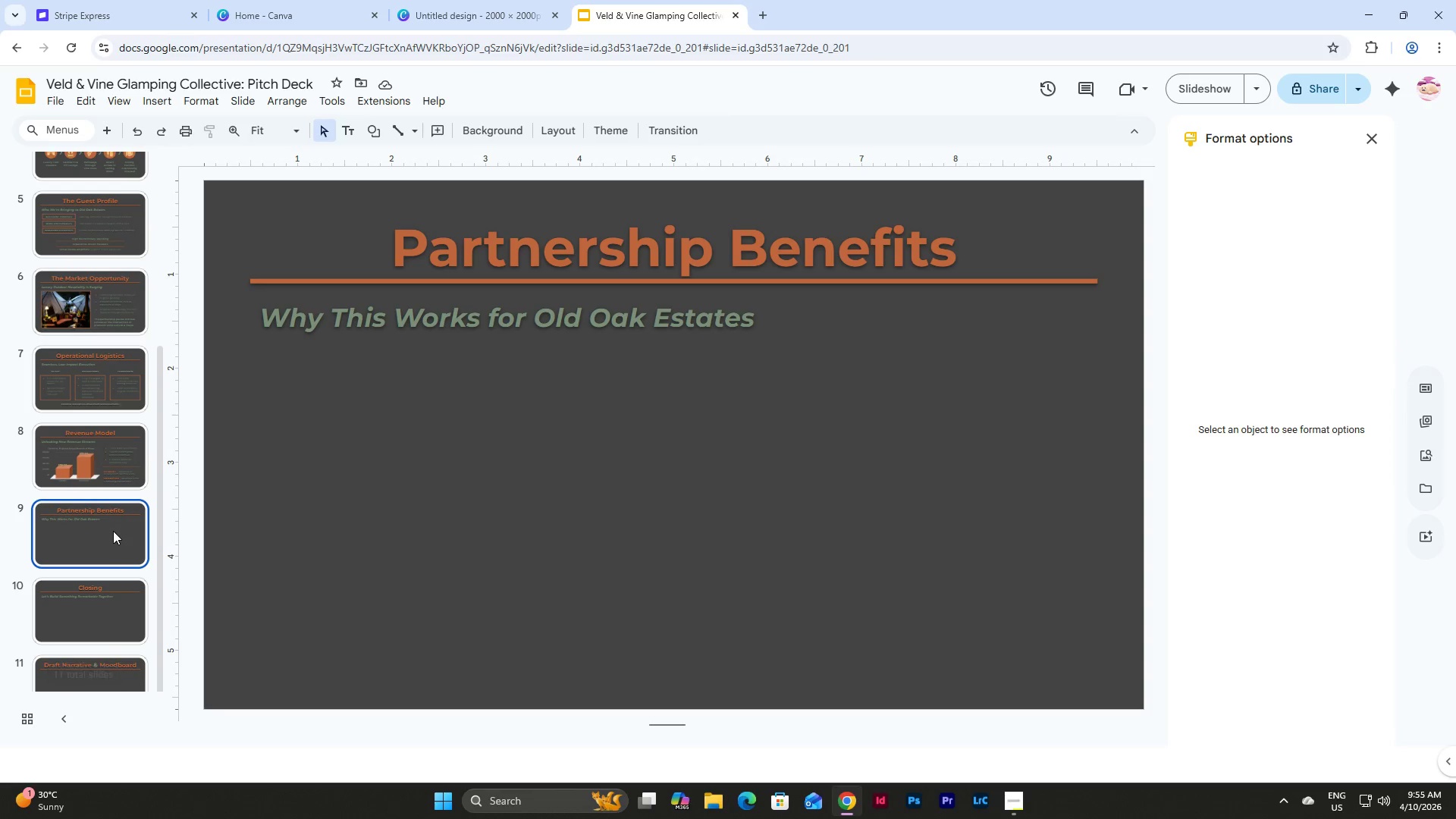 
wait(9.84)
 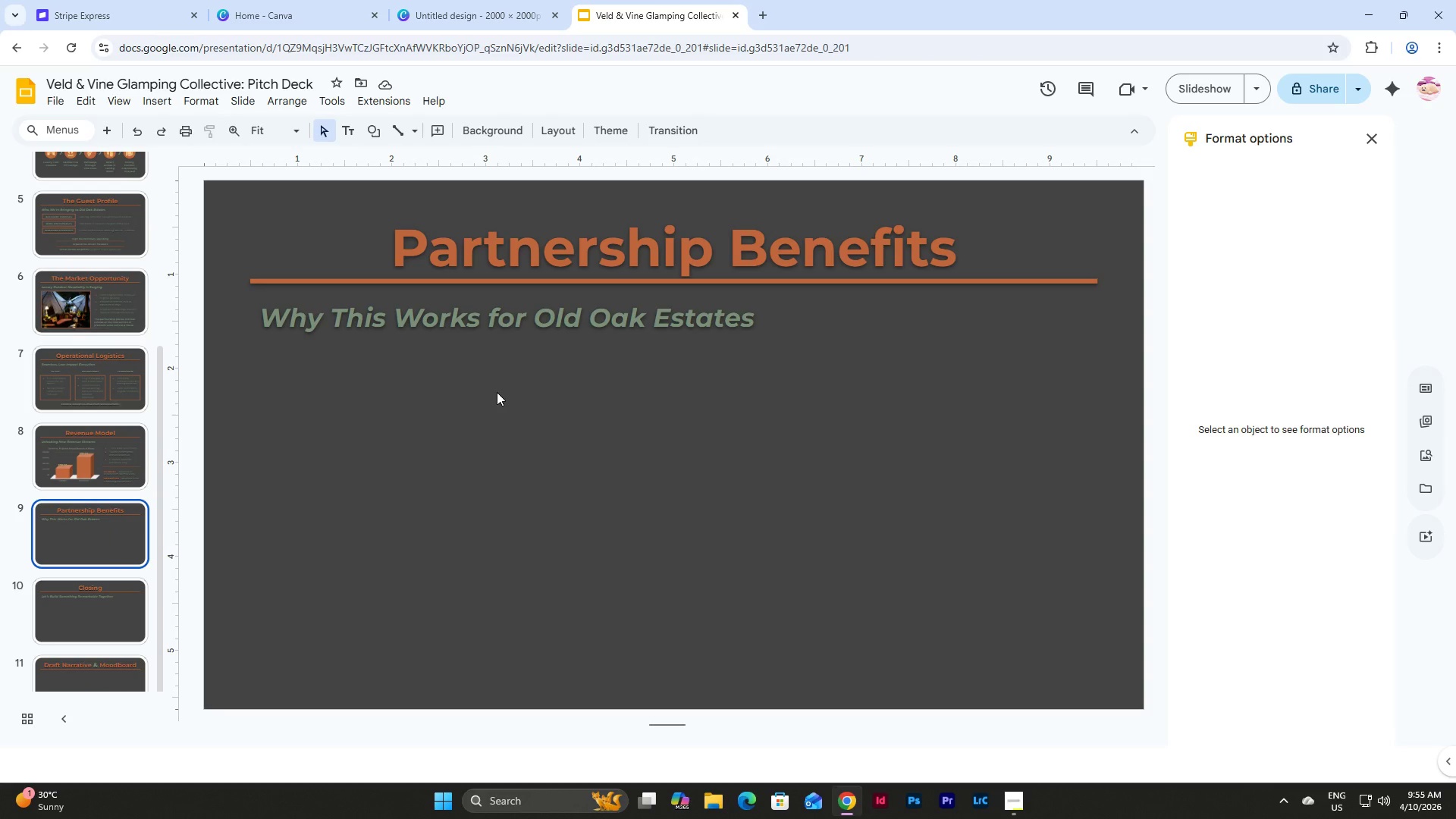 
left_click([1017, 802])